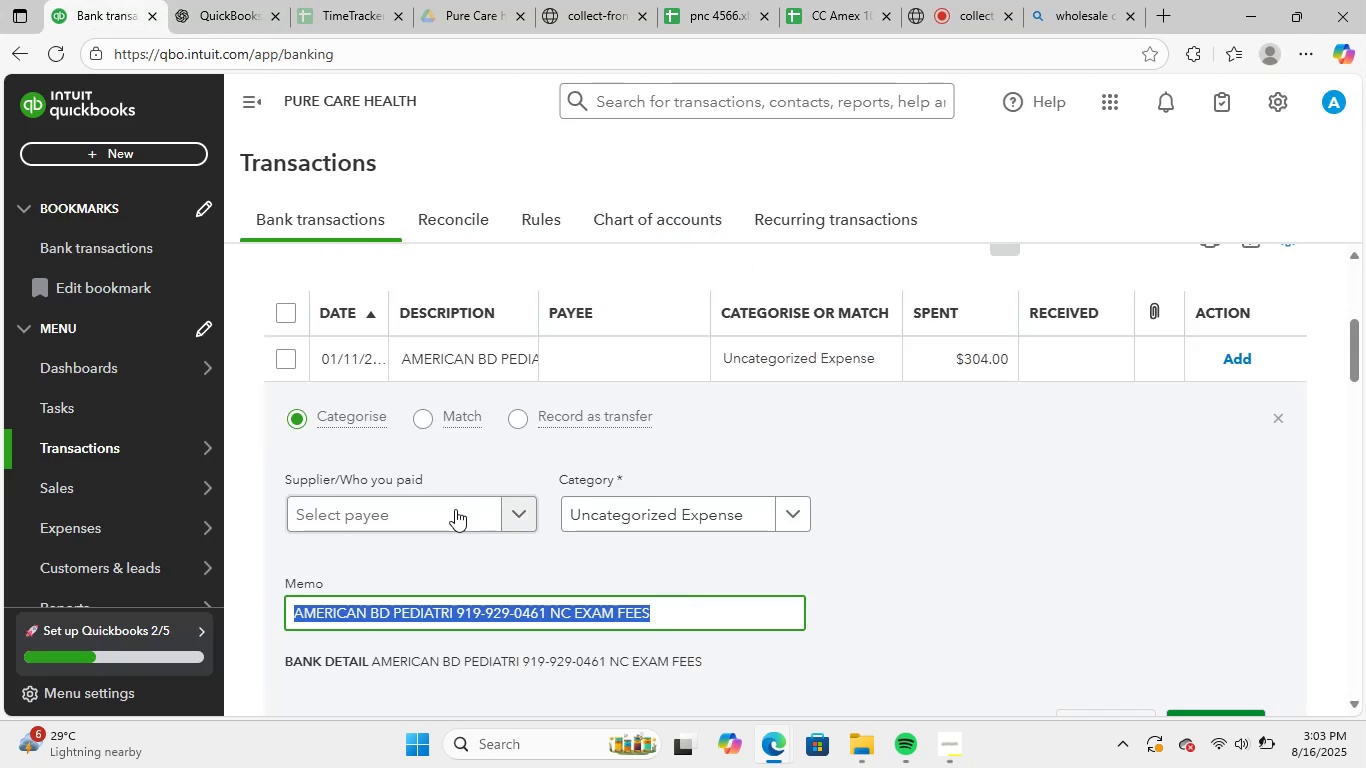 
left_click([453, 515])
 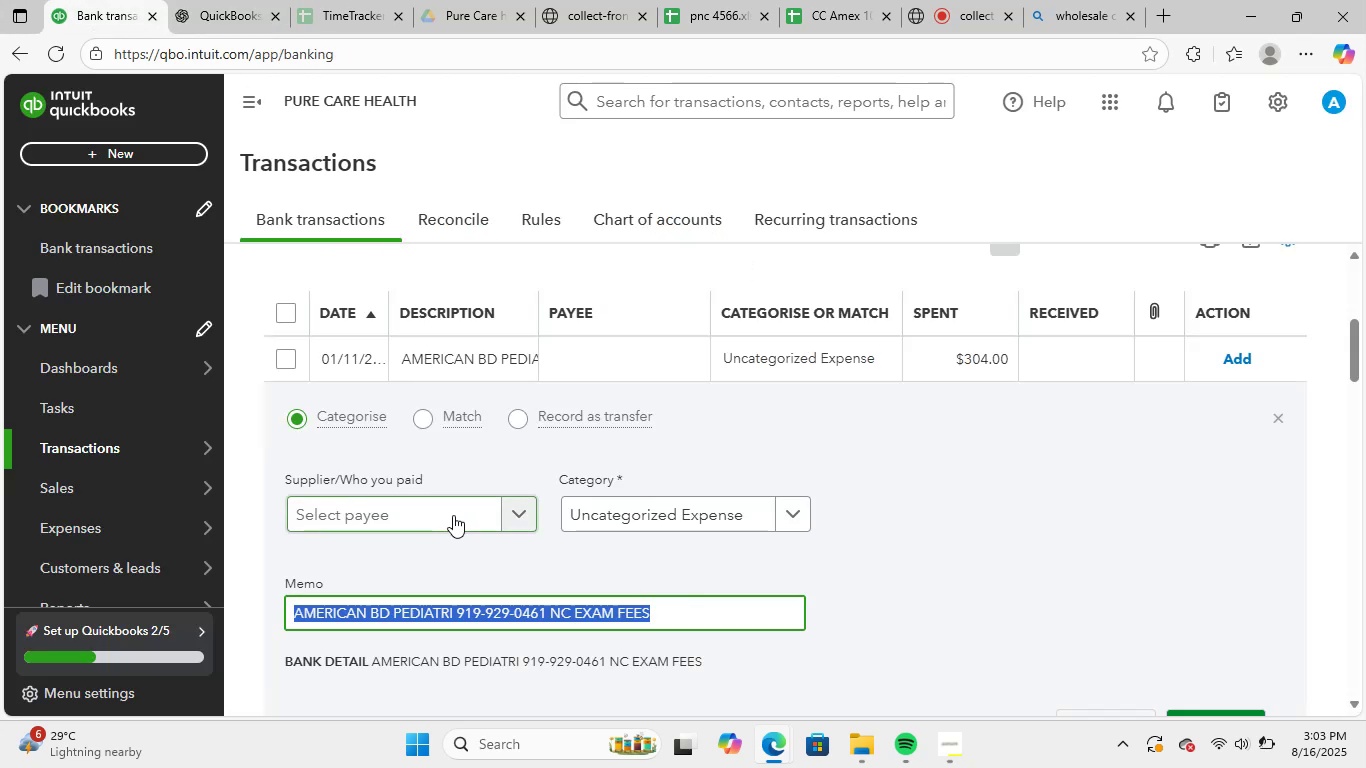 
key(Control+V)
 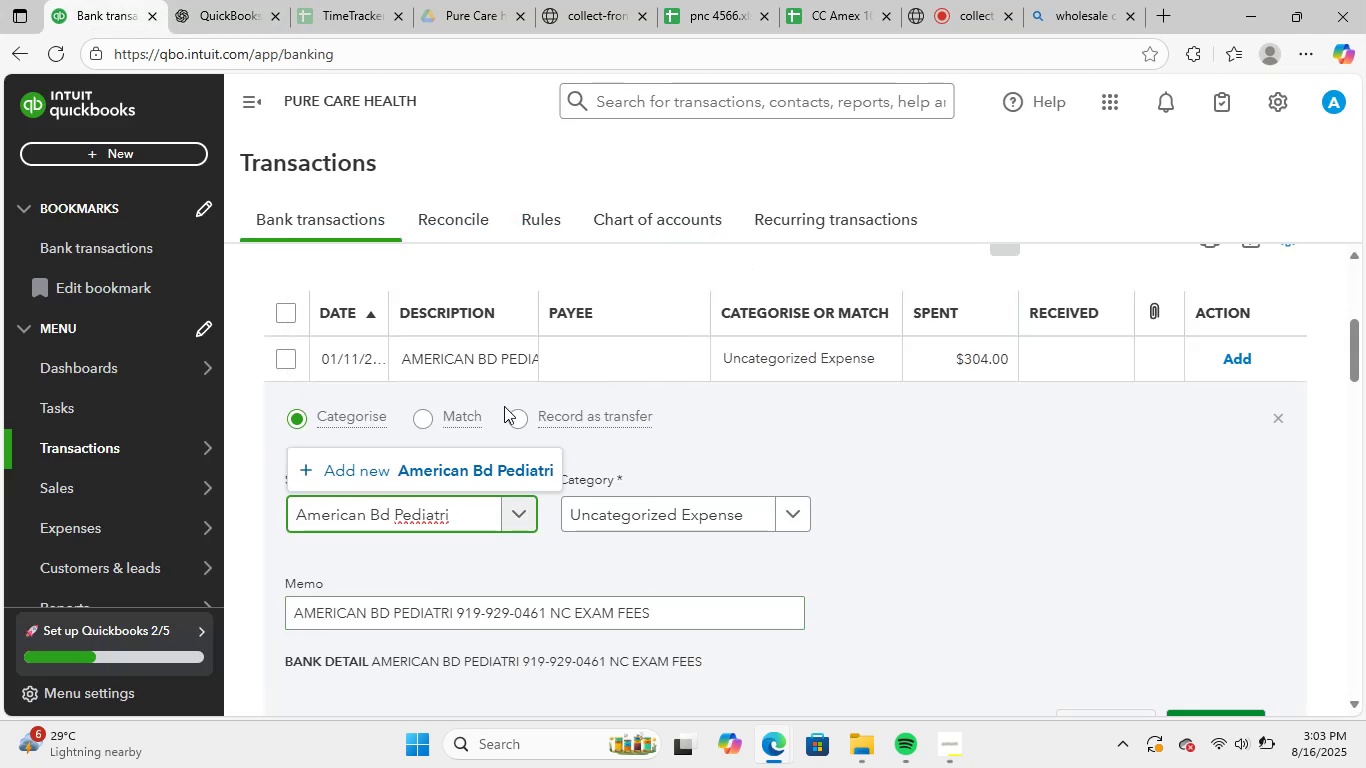 
left_click([488, 463])
 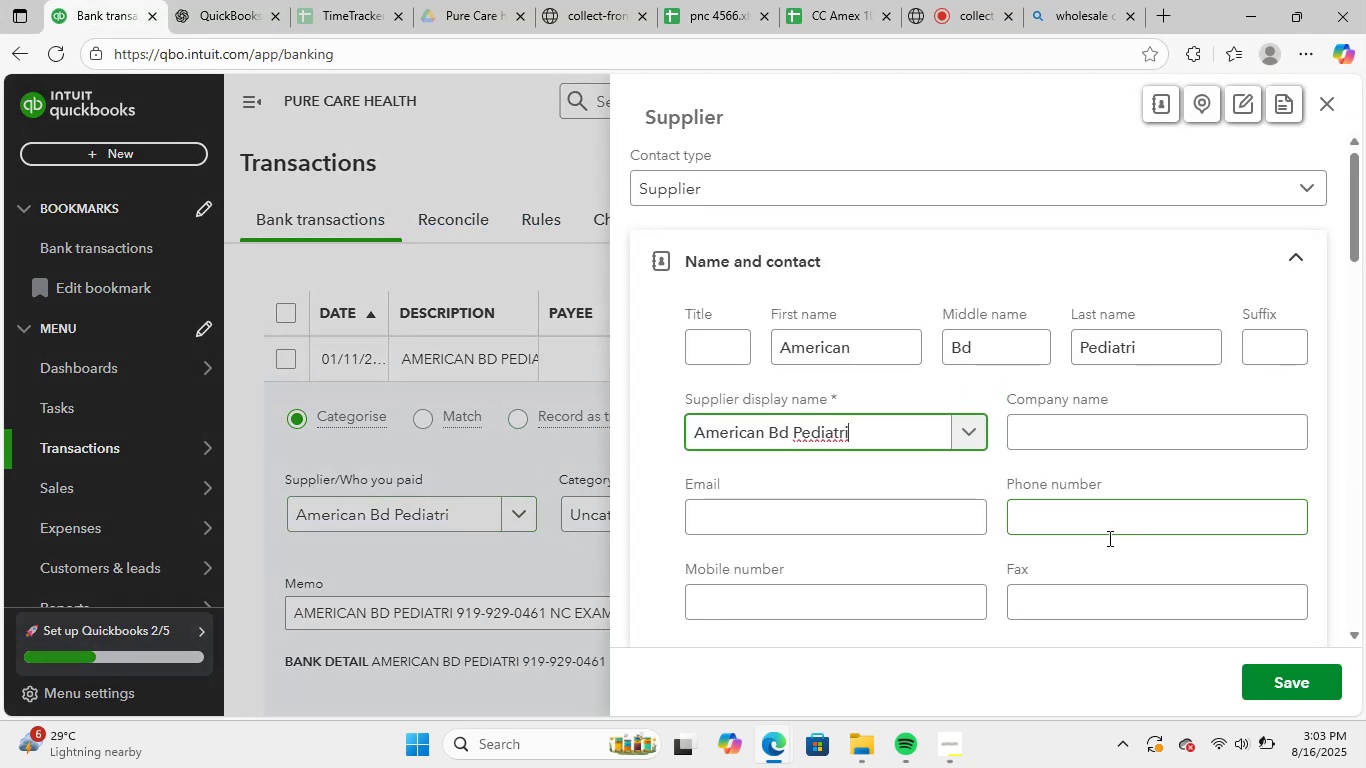 
left_click([1274, 674])
 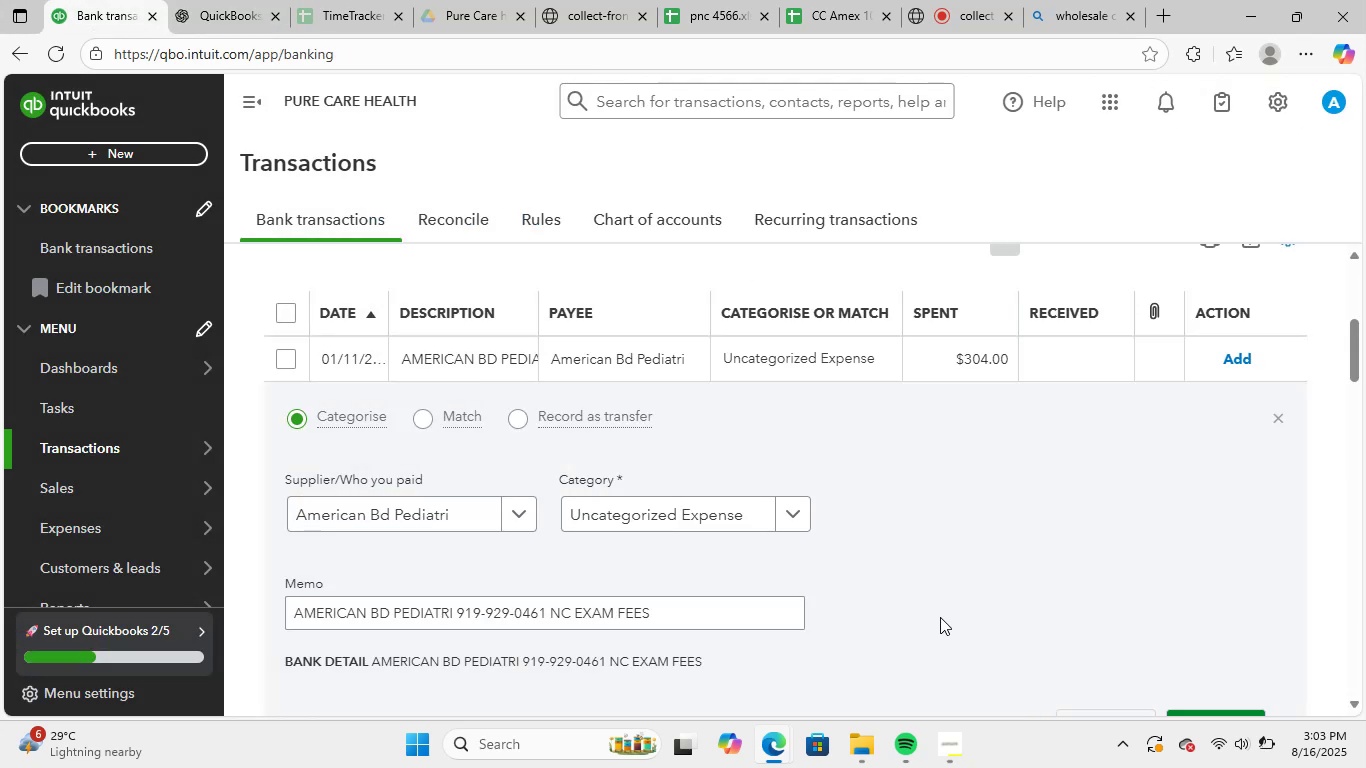 
left_click([684, 509])
 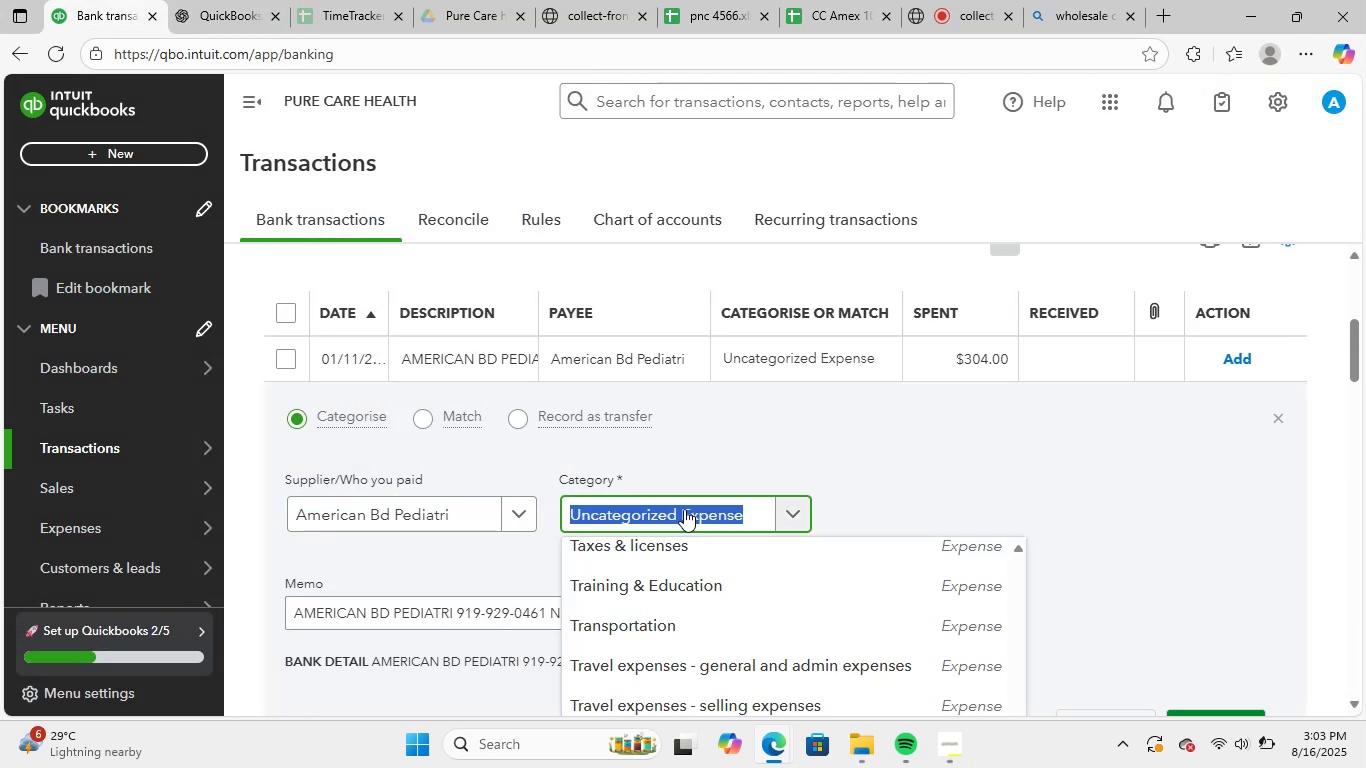 
type(med)
 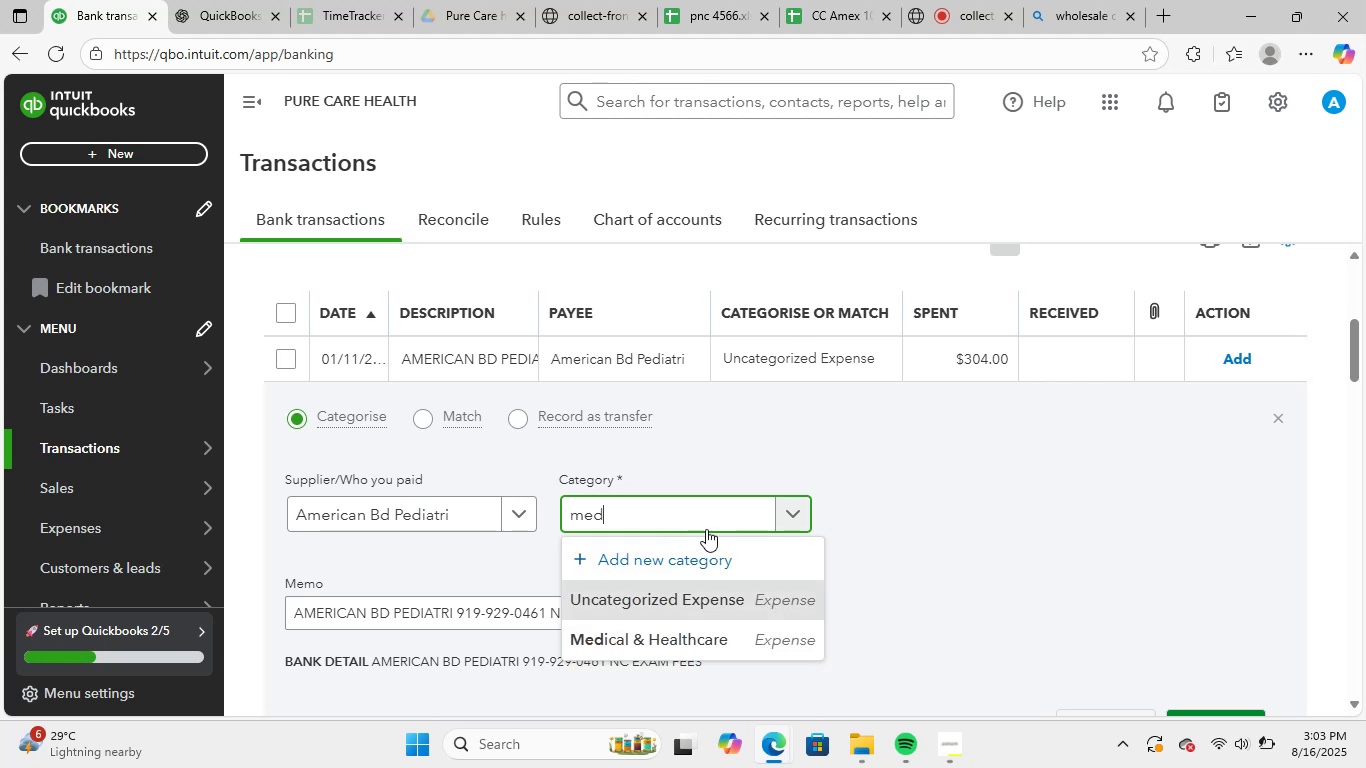 
left_click([657, 630])
 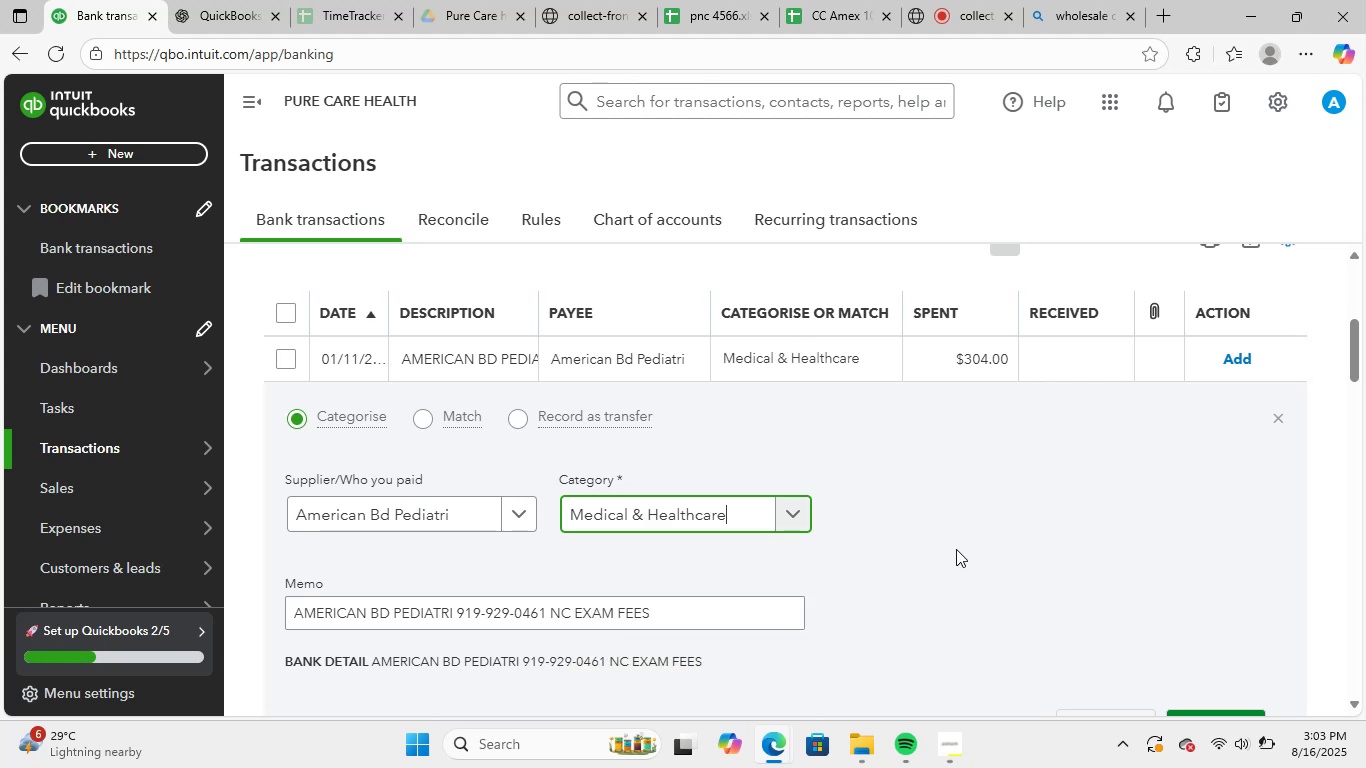 
scroll: coordinate [933, 542], scroll_direction: down, amount: 23.0
 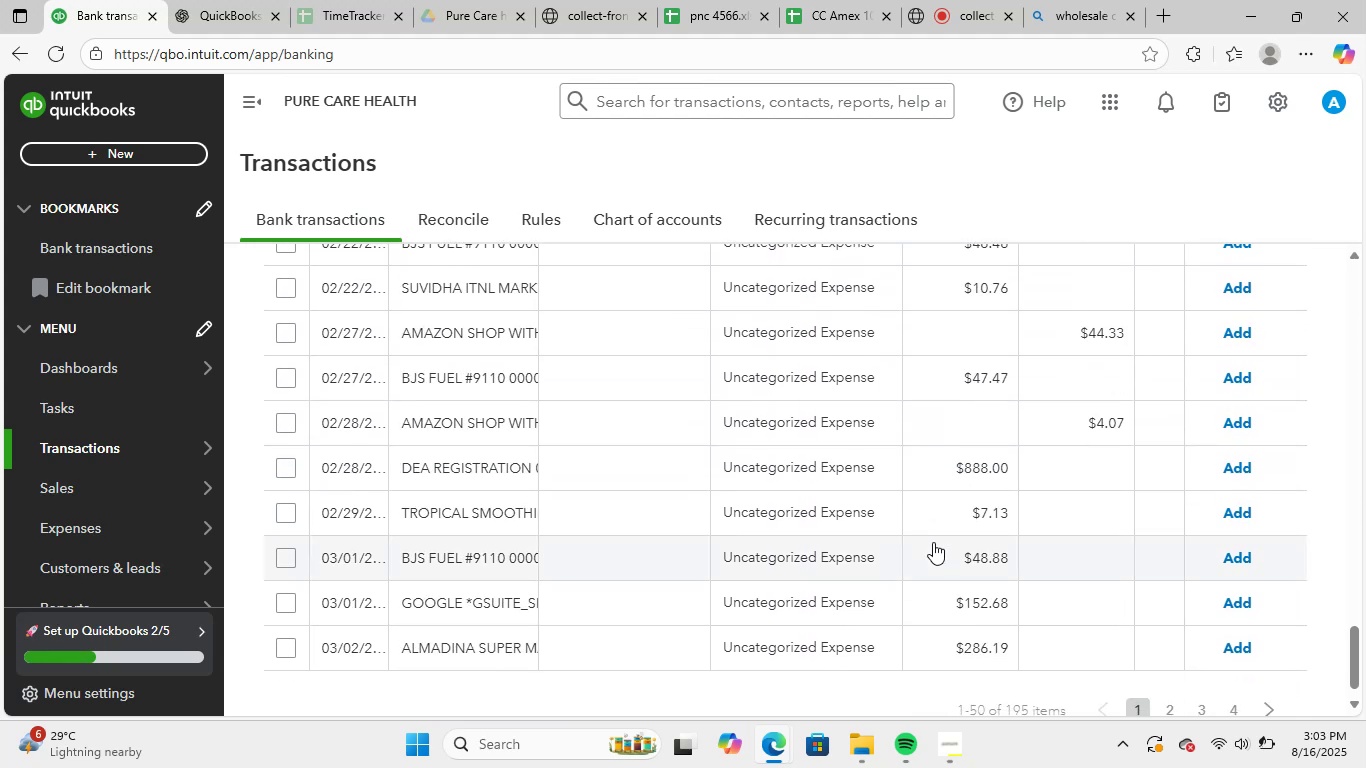 
scroll: coordinate [830, 535], scroll_direction: up, amount: 24.0
 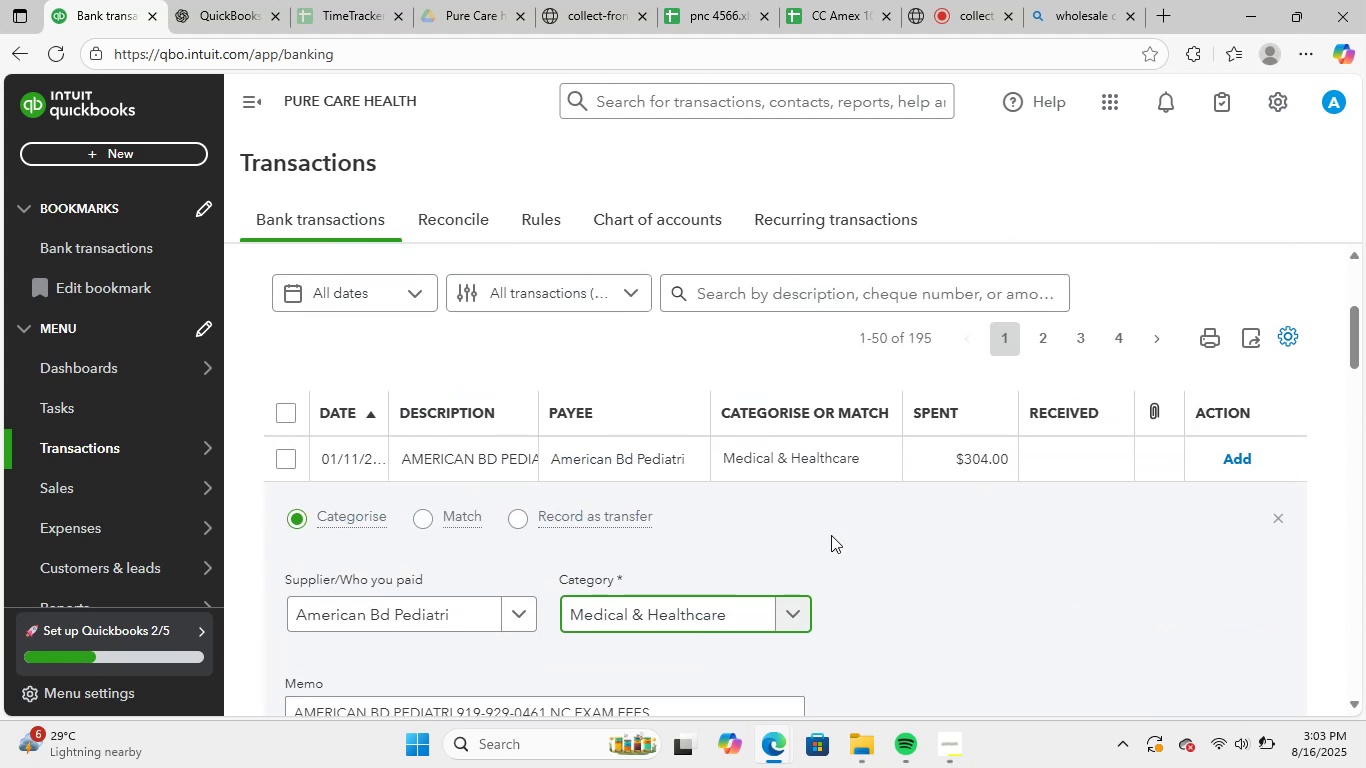 
scroll: coordinate [1104, 650], scroll_direction: down, amount: 3.0
 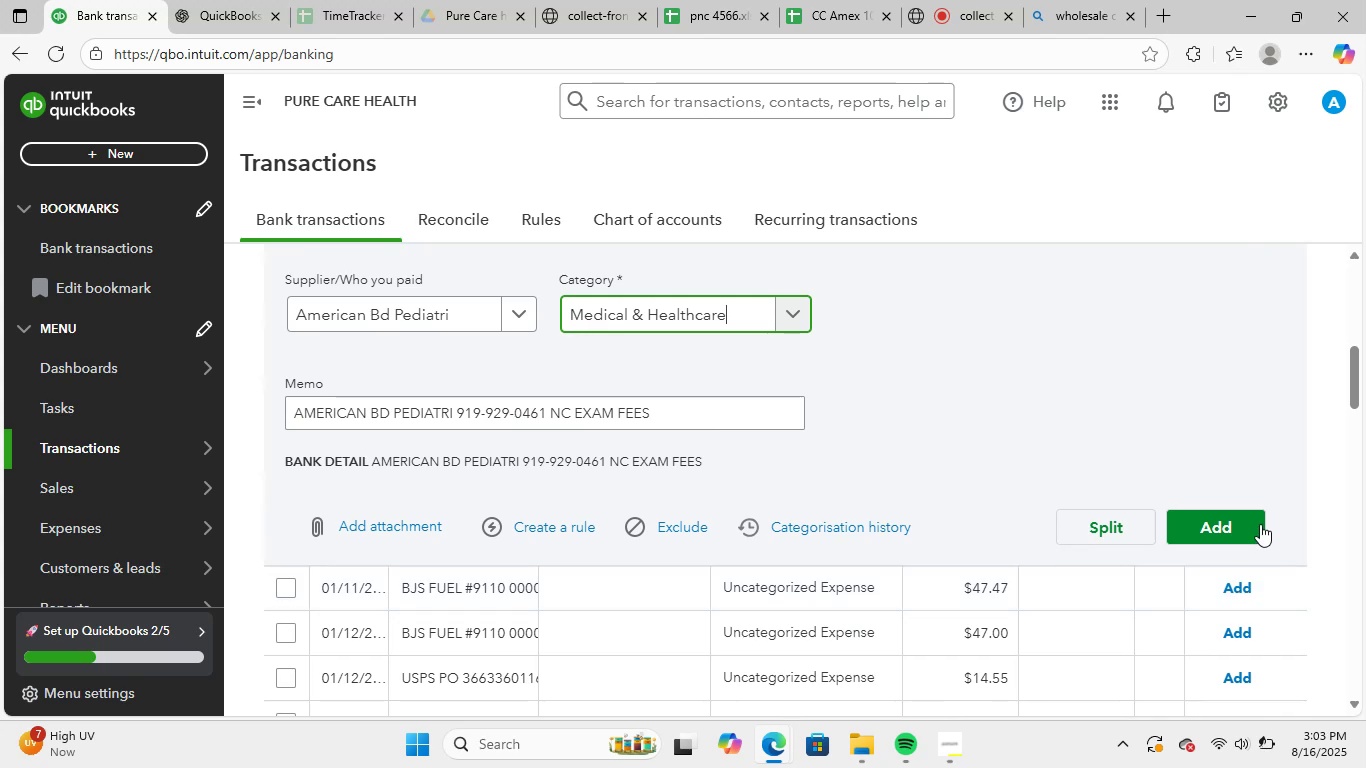 
left_click([1257, 524])
 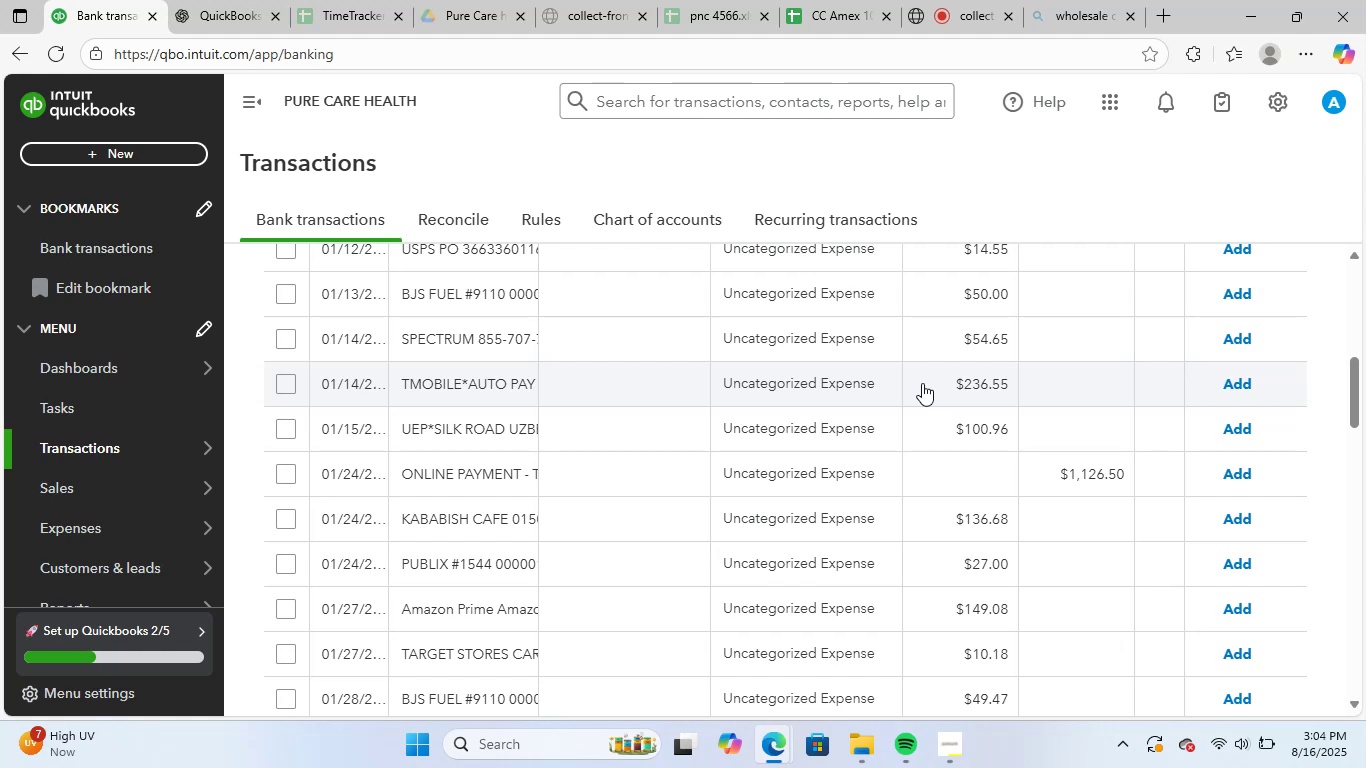 
wait(25.21)
 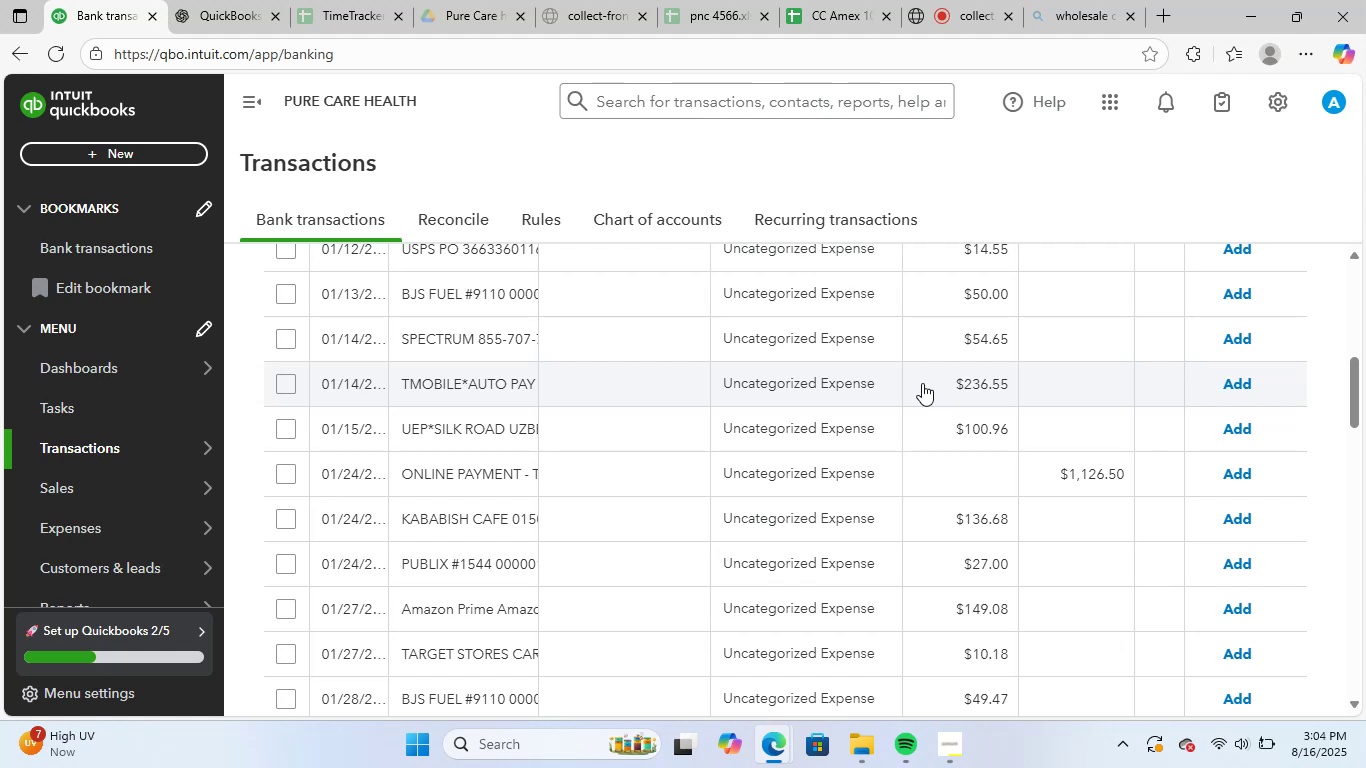 
scroll: coordinate [712, 489], scroll_direction: up, amount: 2.0
 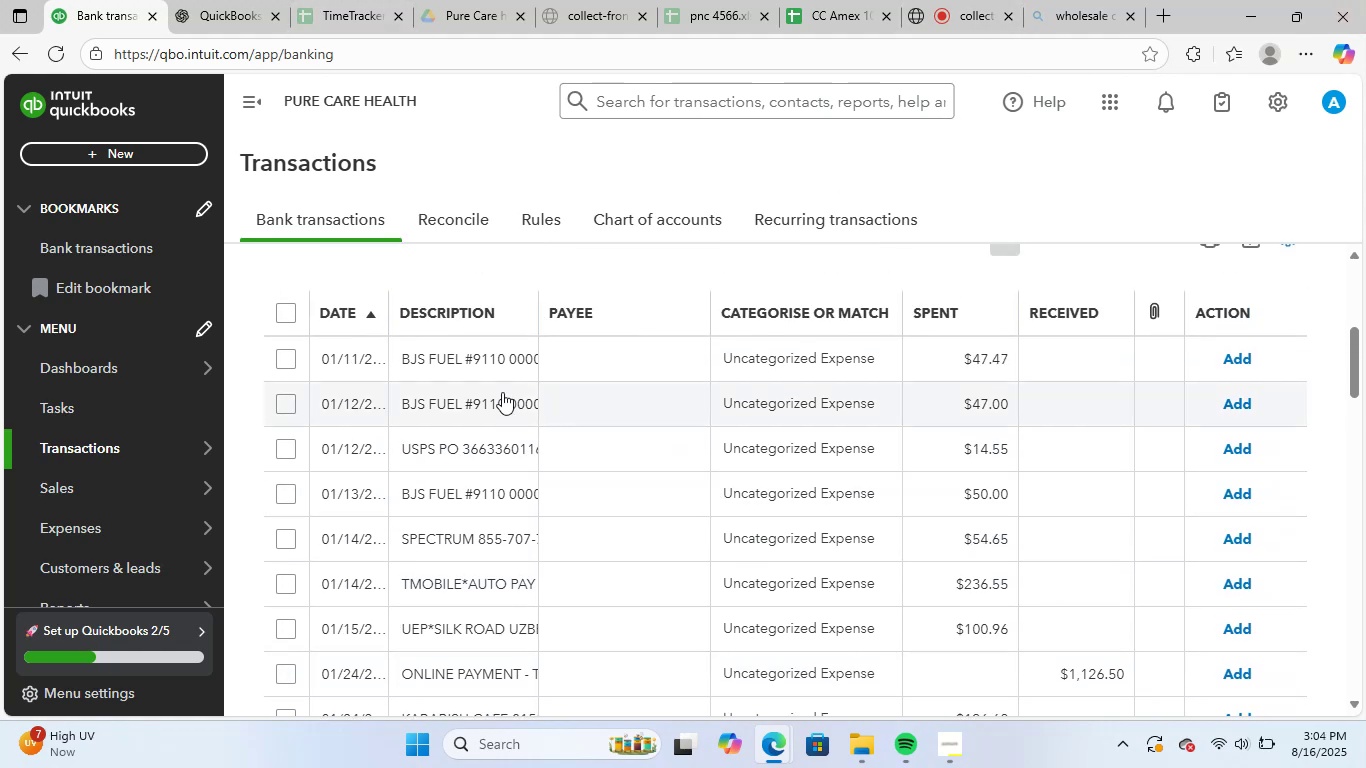 
left_click([479, 361])
 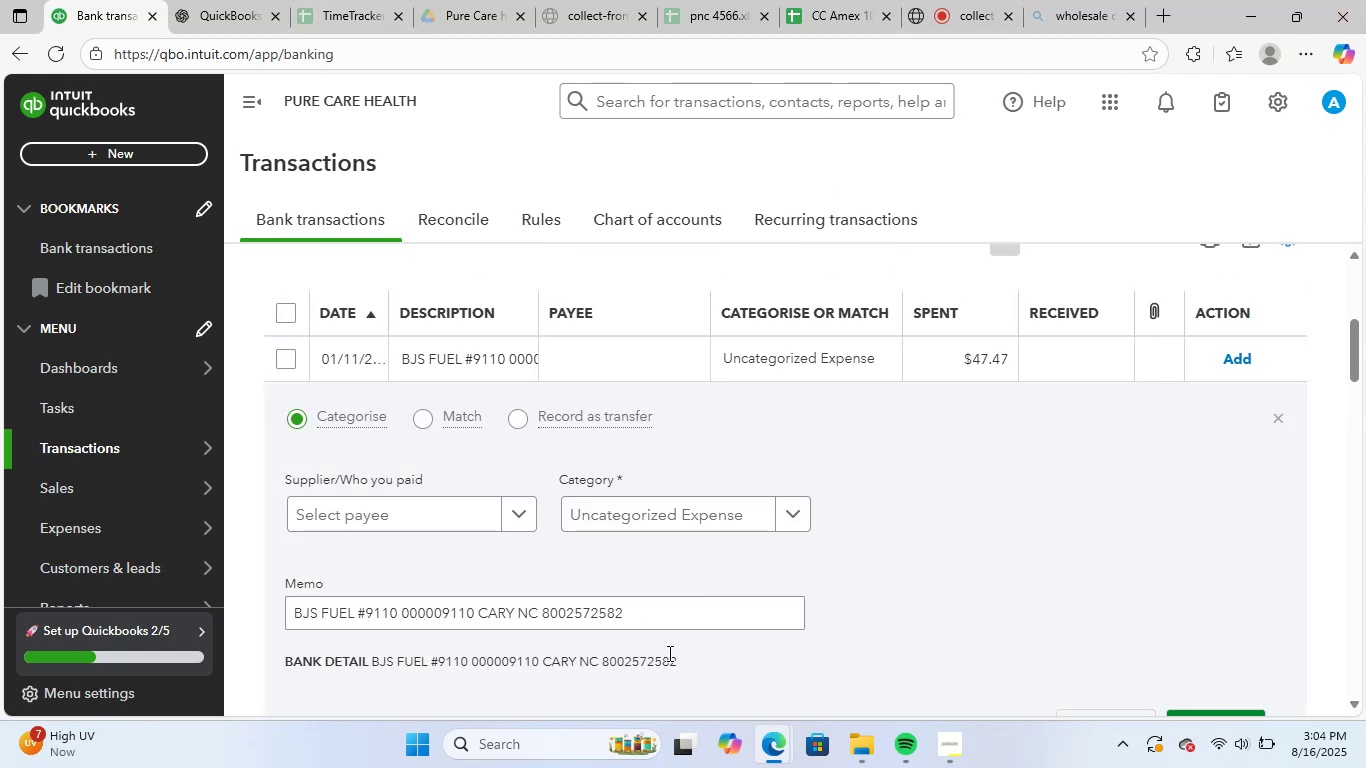 
left_click_drag(start_coordinate=[641, 608], to_coordinate=[243, 595])
 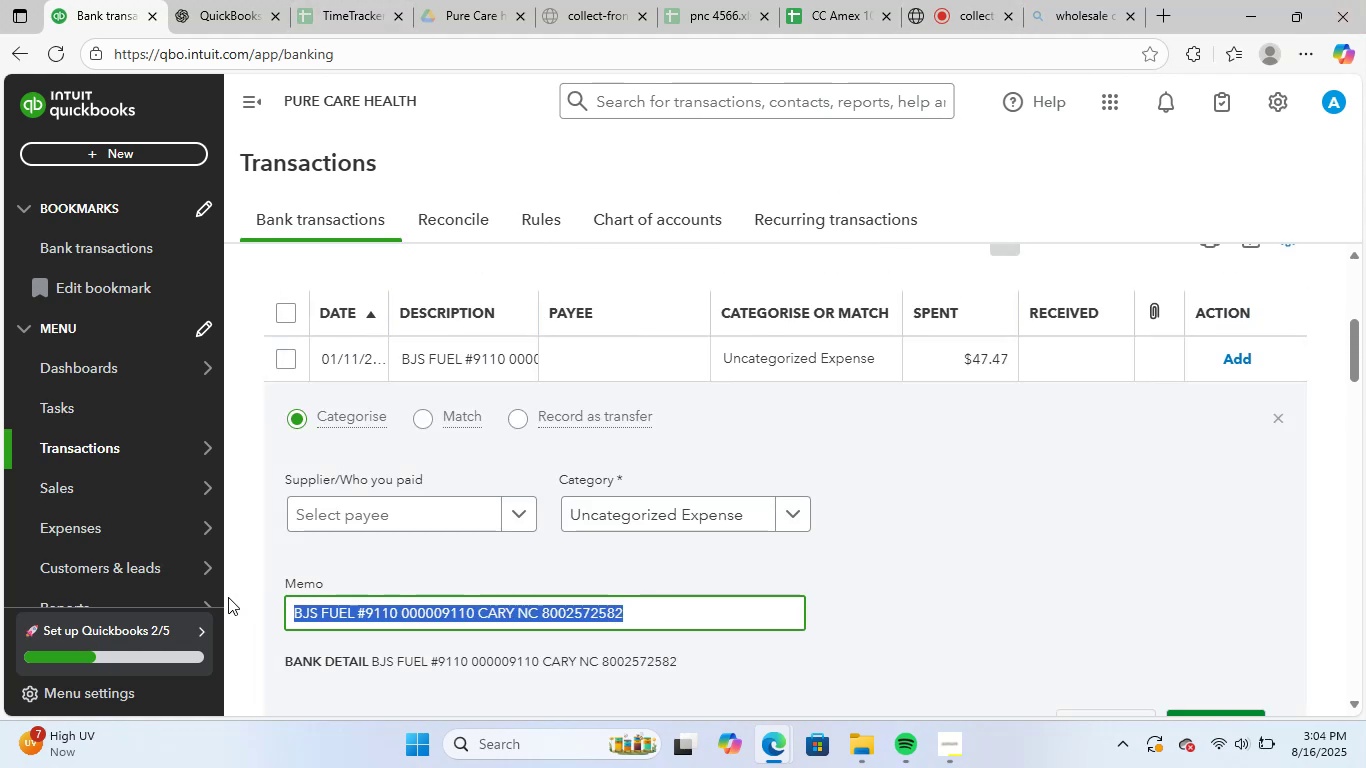 
key(Control+C)
 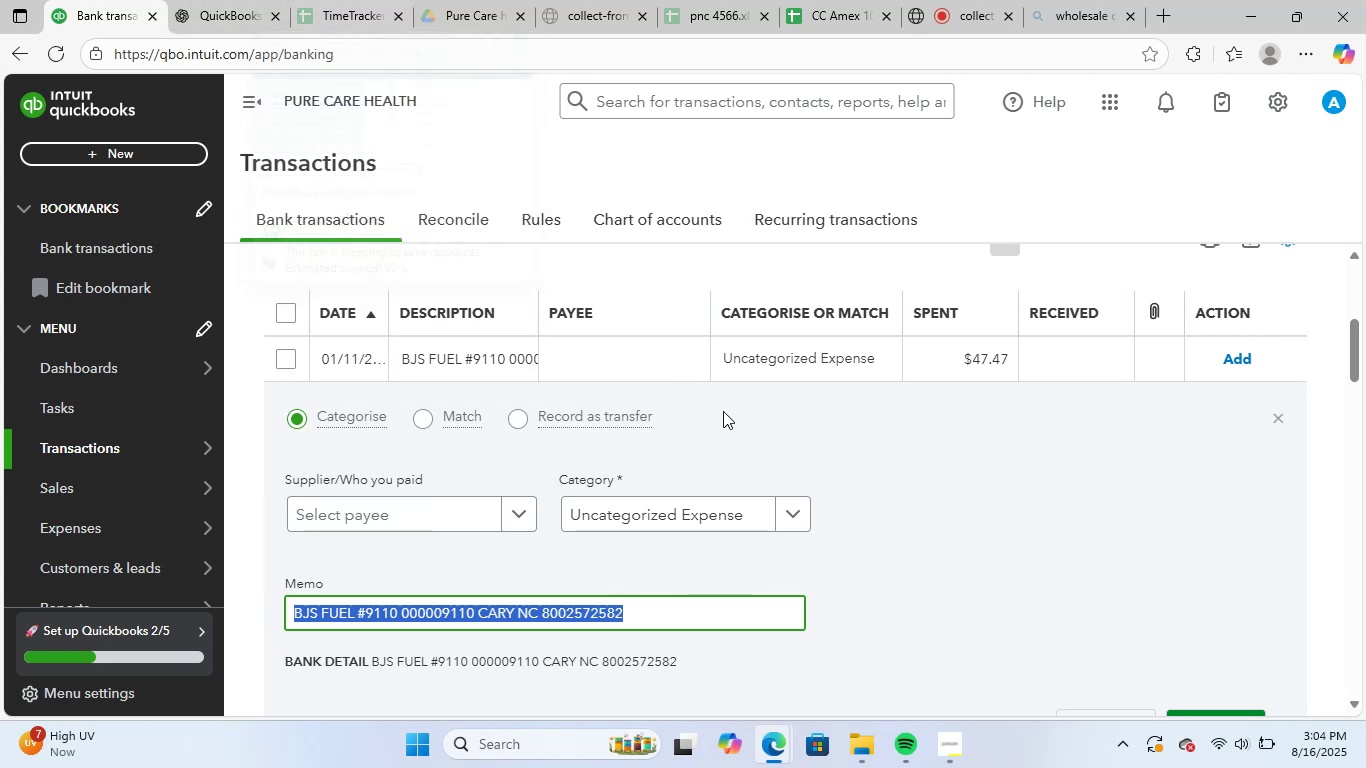 
wait(5.19)
 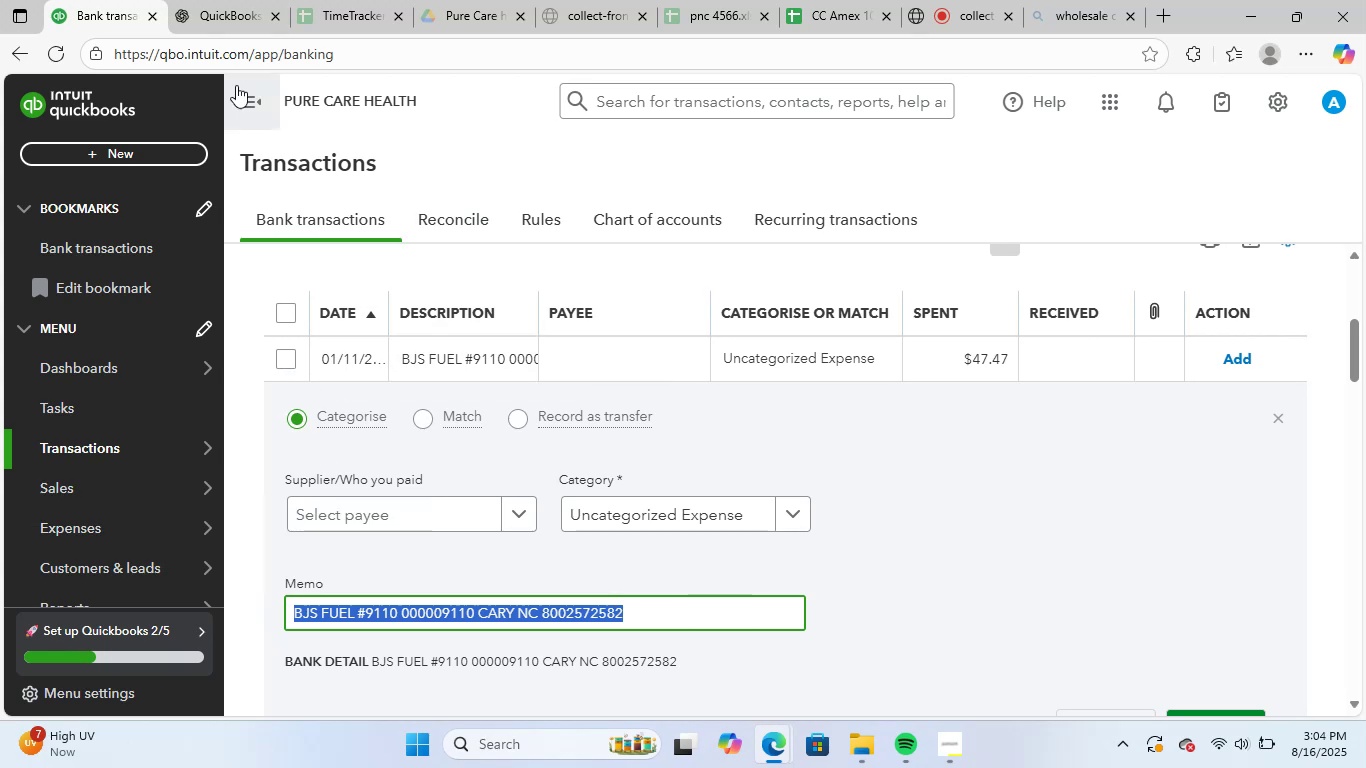 
left_click_drag(start_coordinate=[356, 619], to_coordinate=[238, 613])
 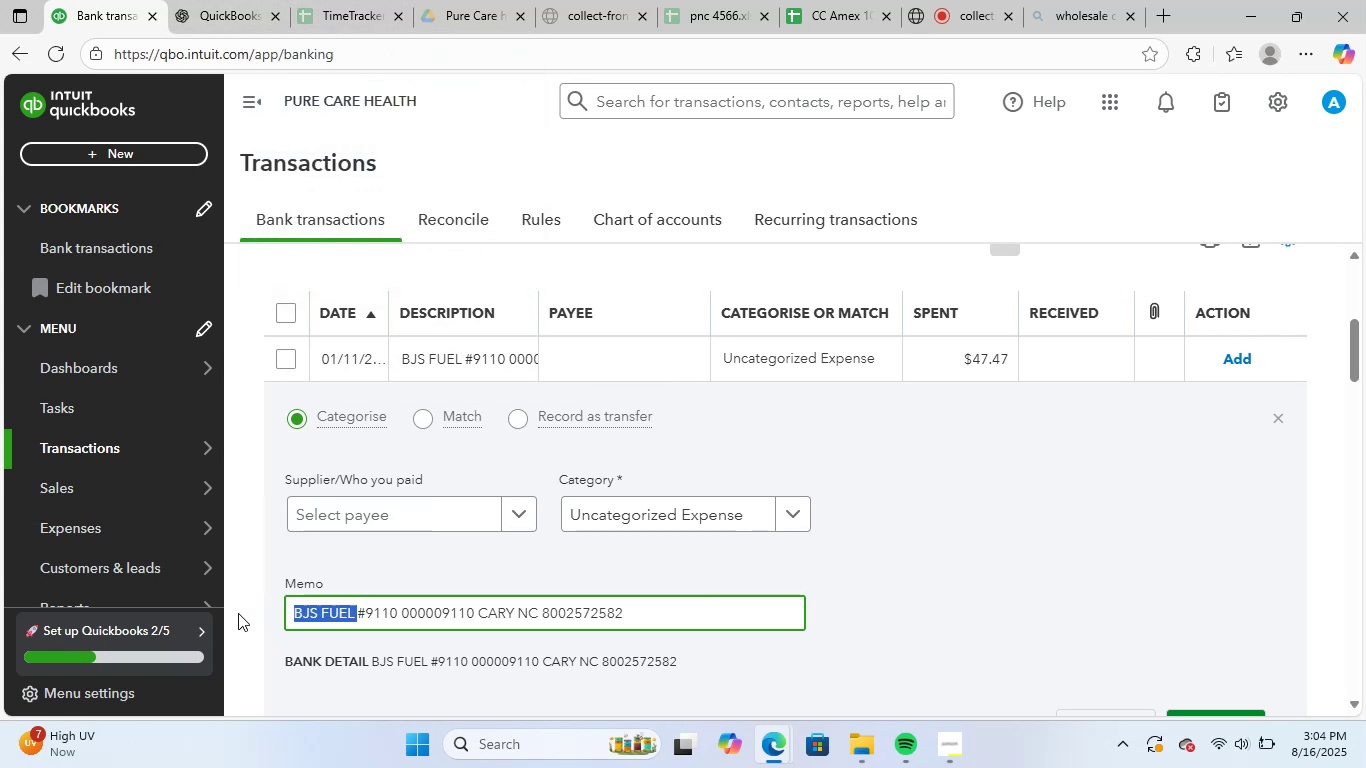 
key(Control+C)
 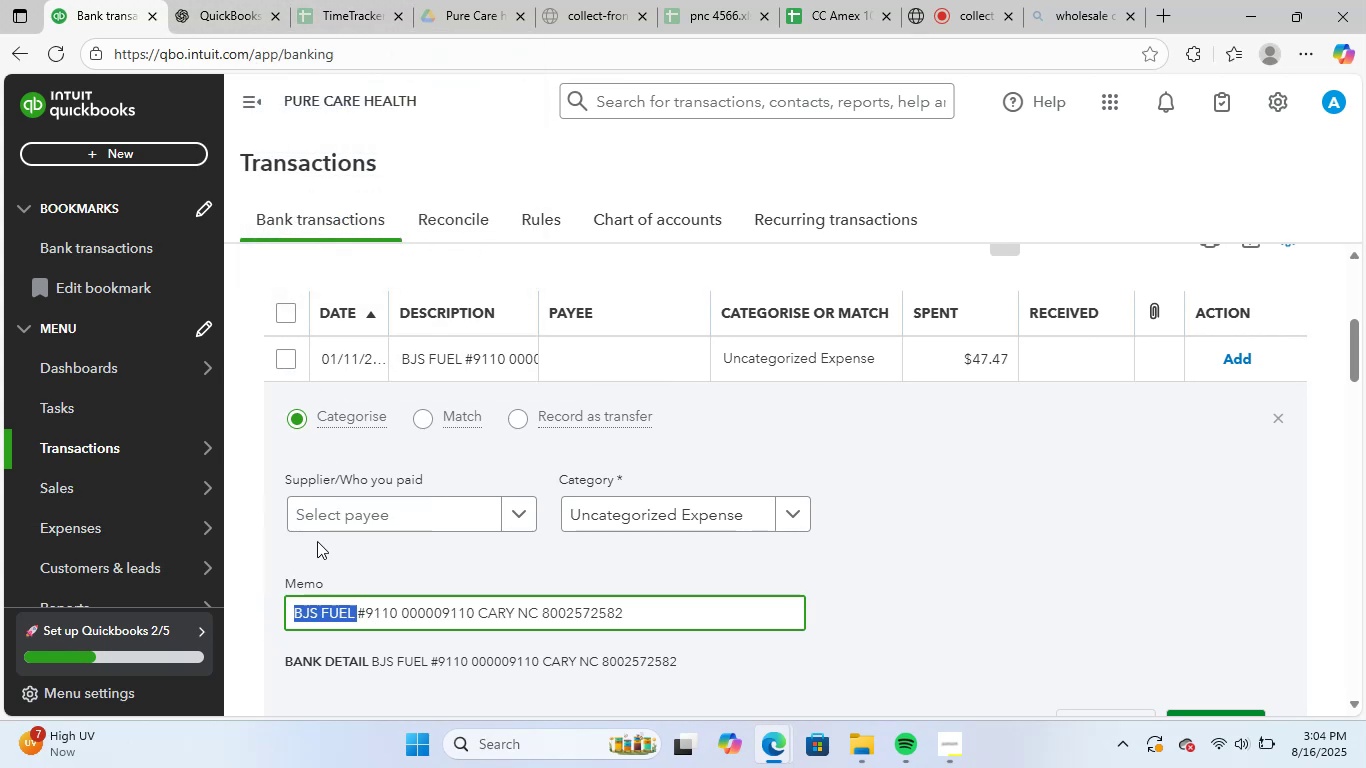 
left_click([378, 511])
 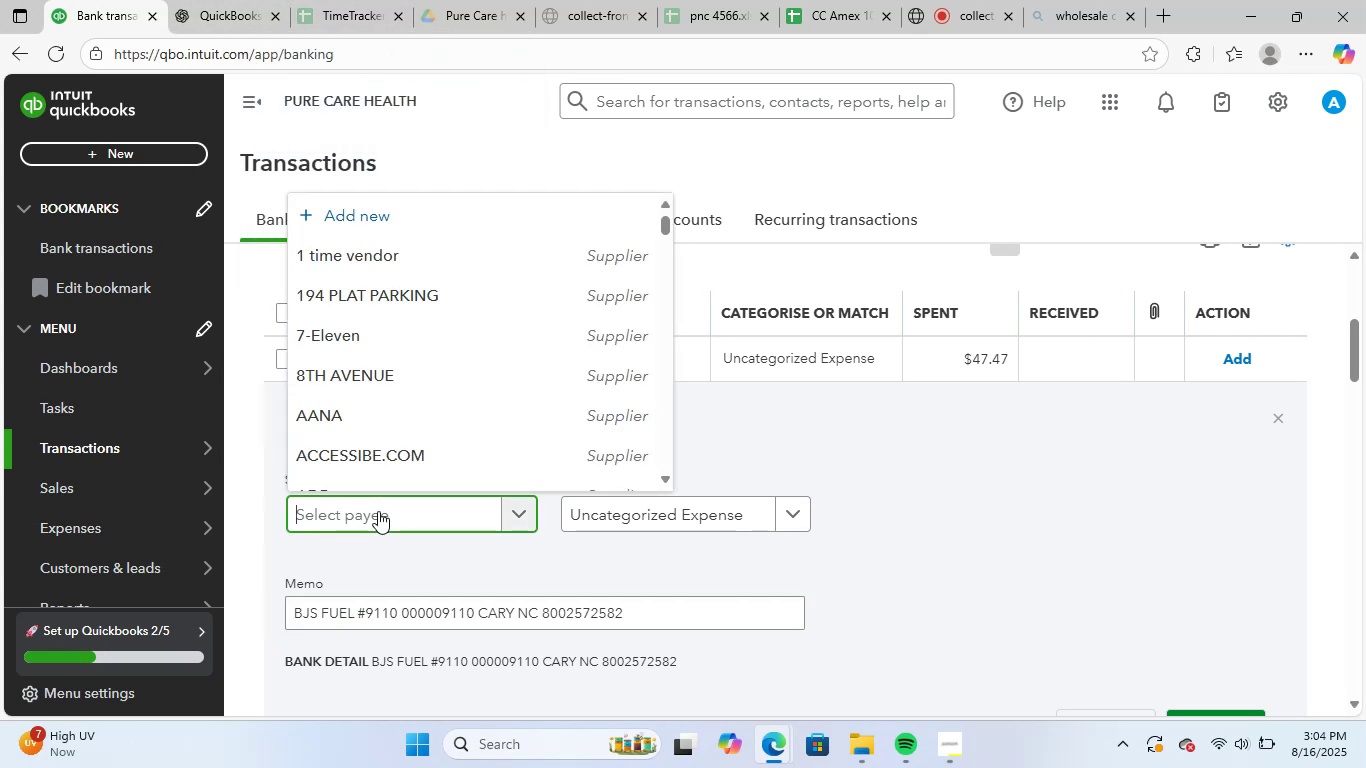 
key(Control+V)
 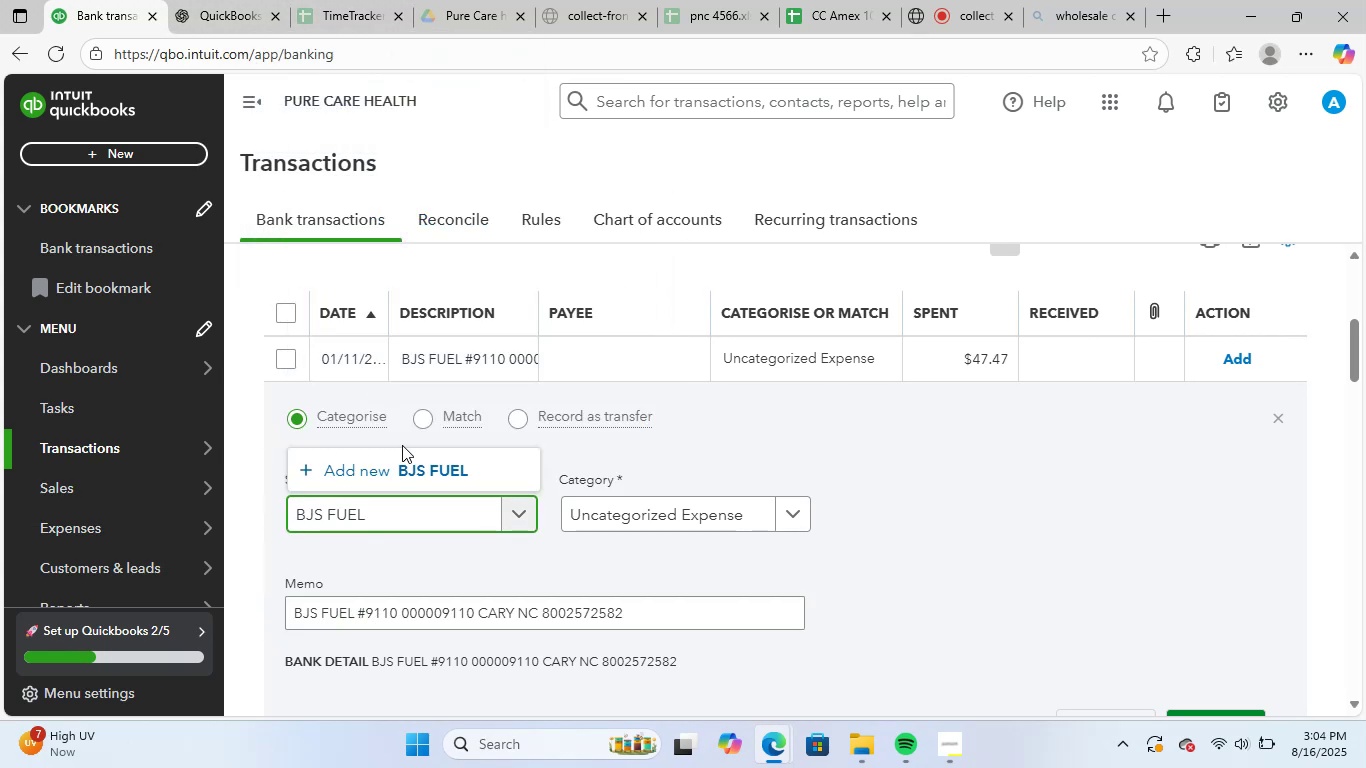 
left_click([461, 464])
 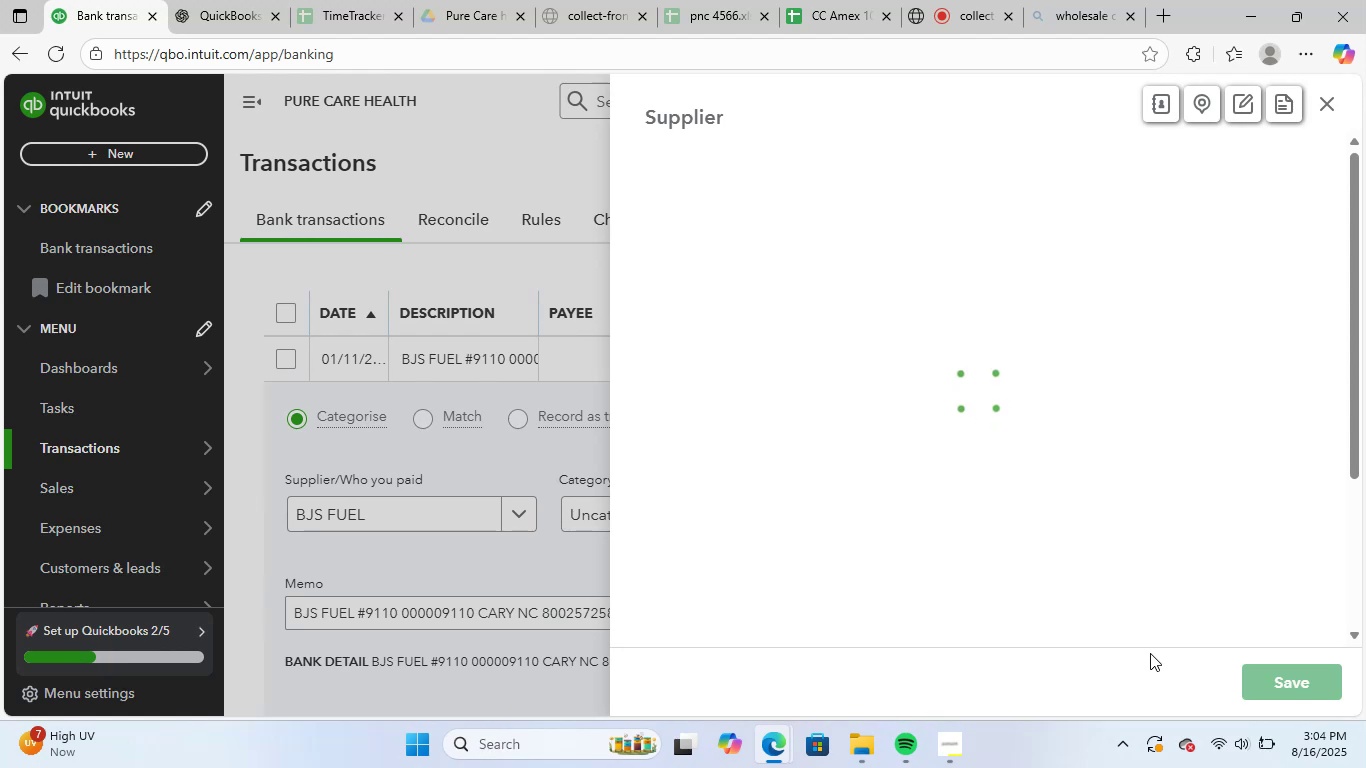 
left_click([1295, 670])
 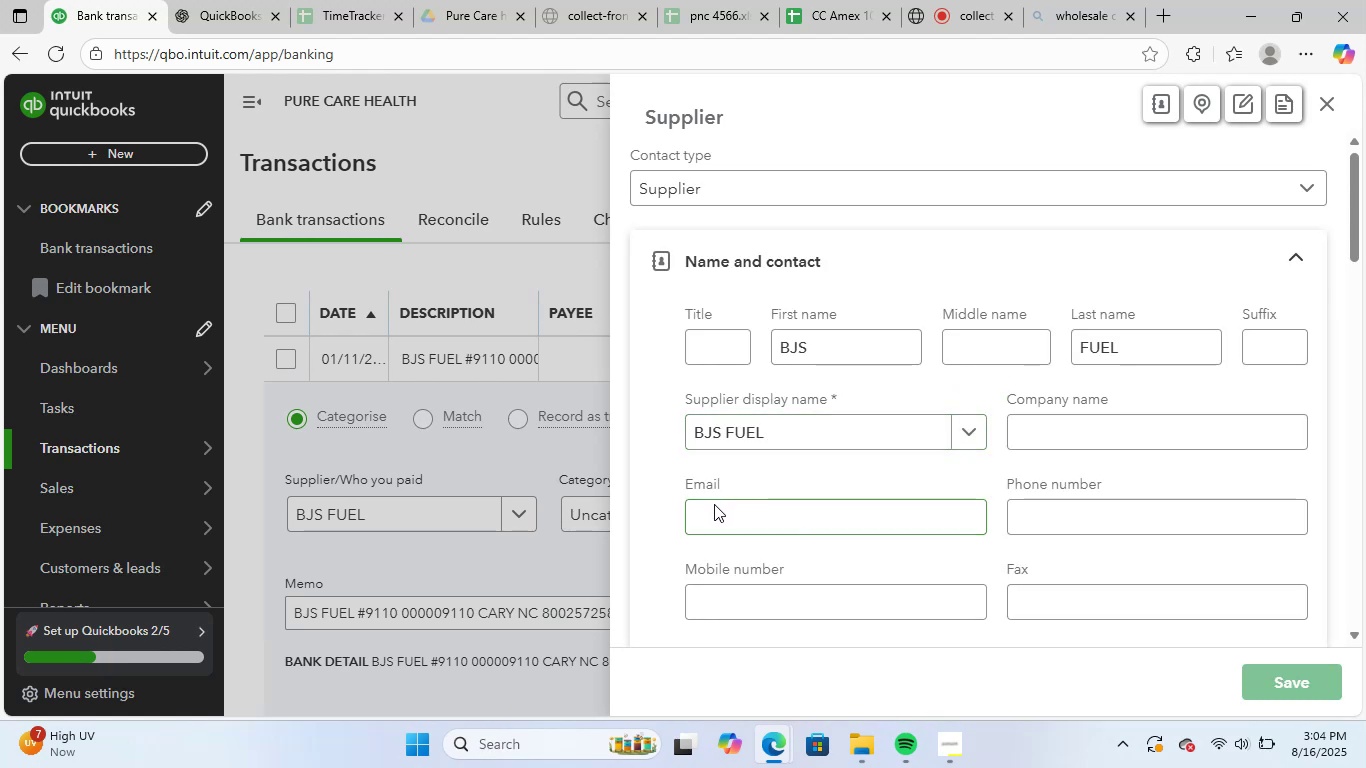 
left_click([711, 510])
 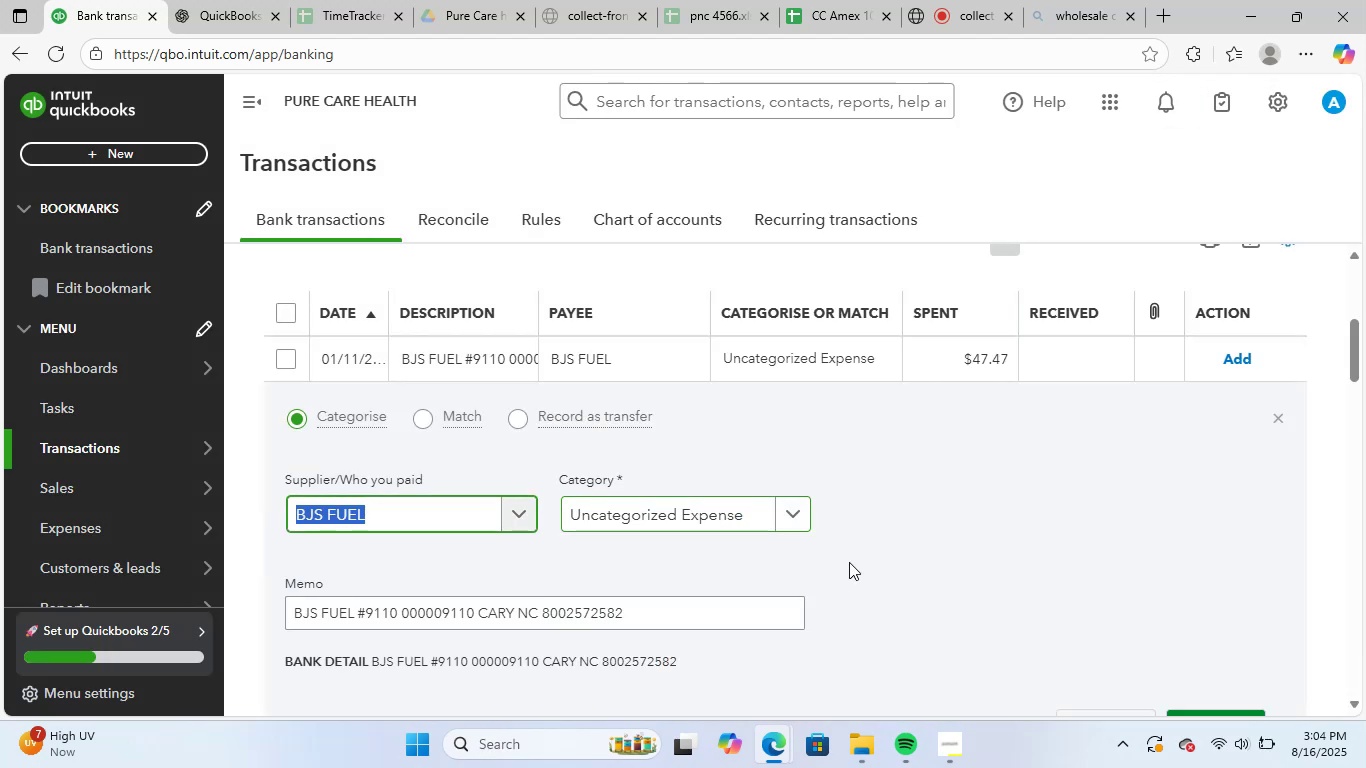 
left_click([694, 514])
 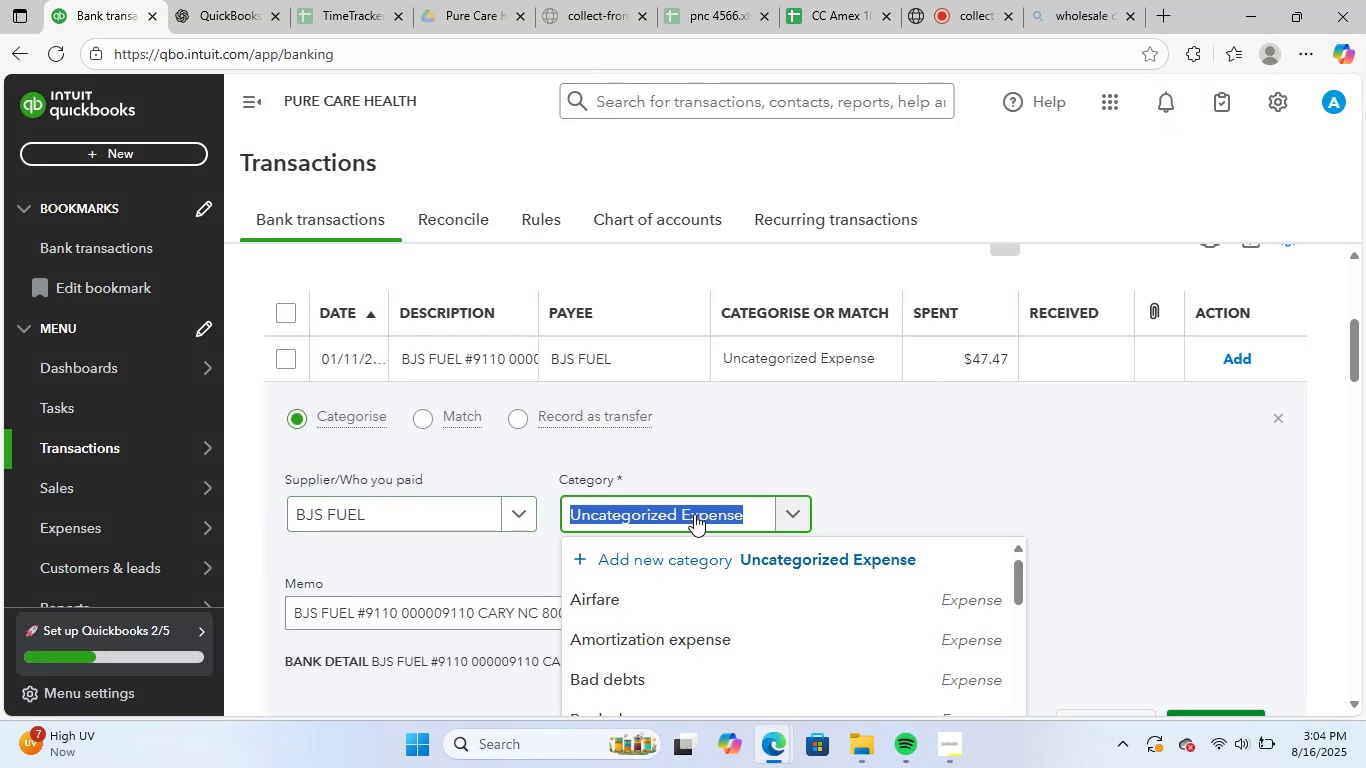 
type(gas)
 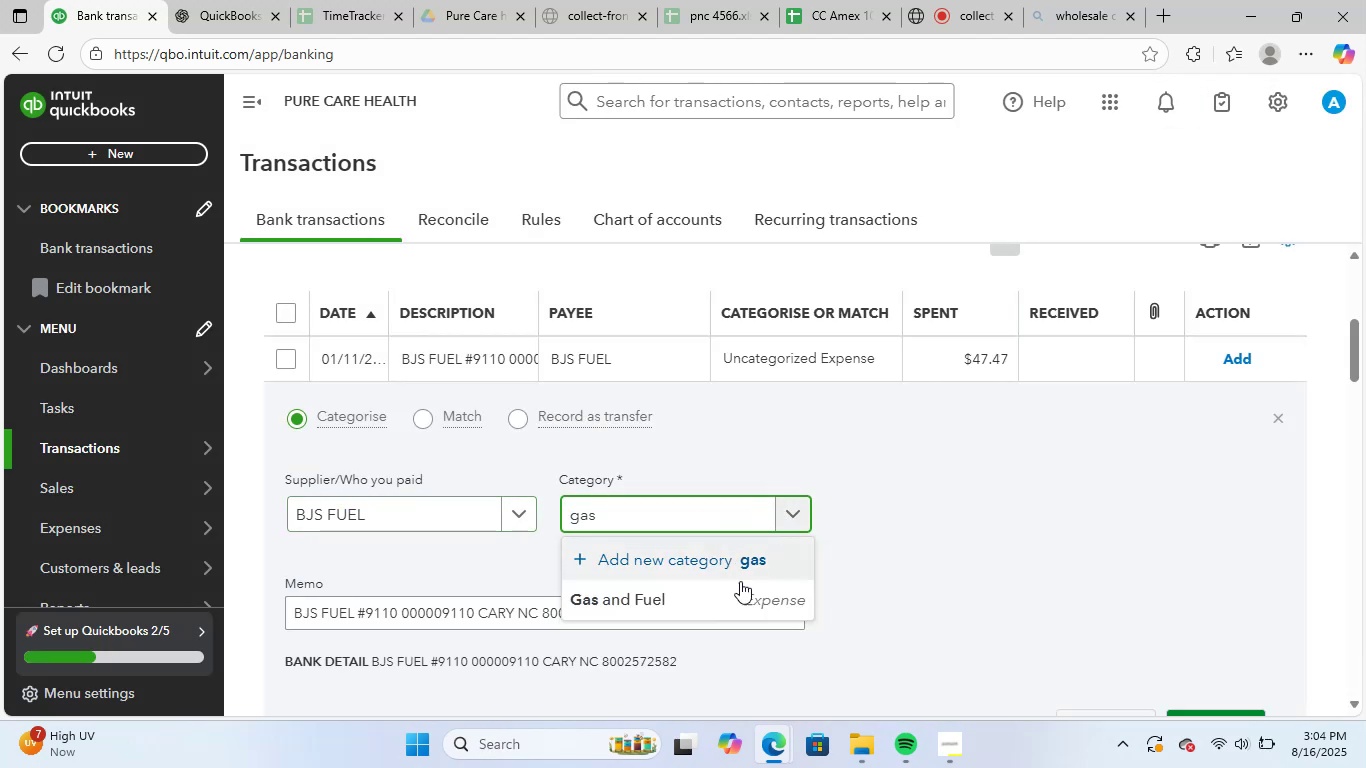 
left_click([706, 606])
 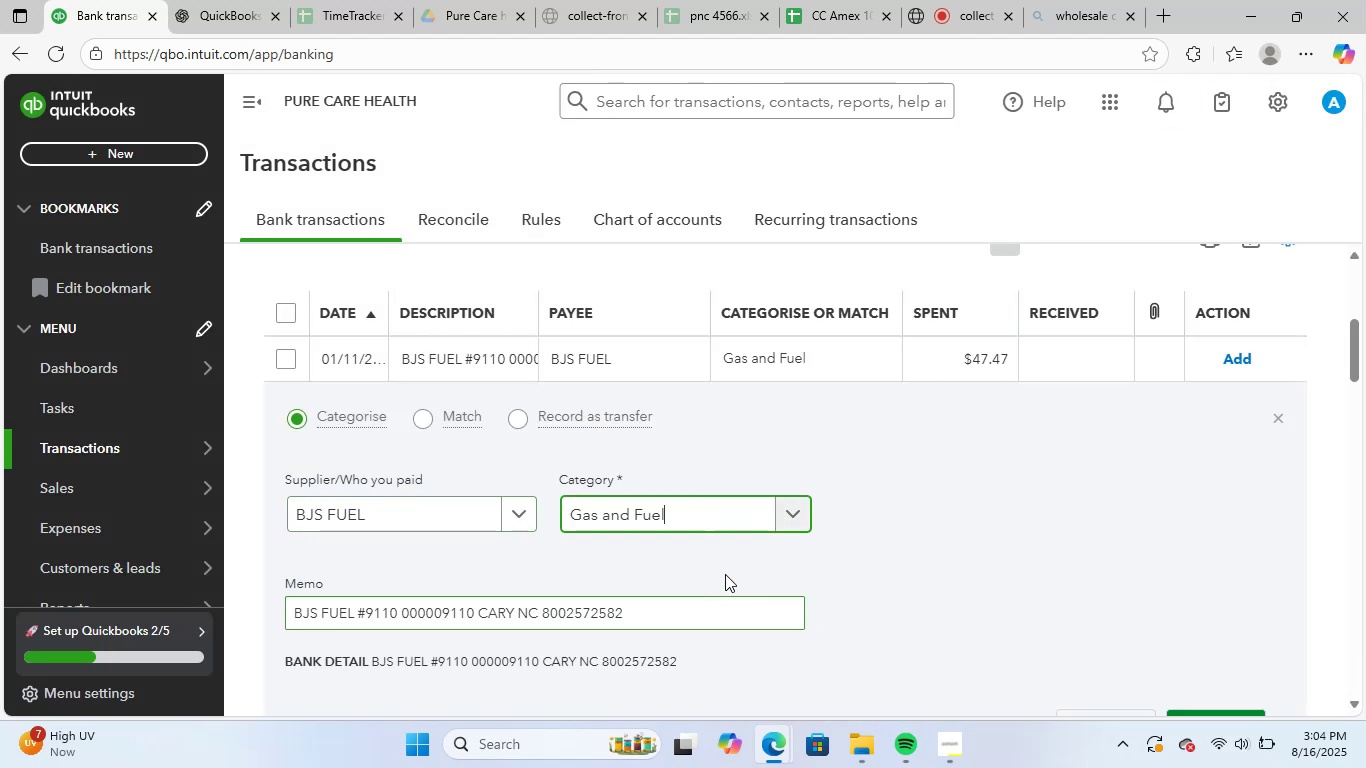 
scroll: coordinate [835, 499], scroll_direction: down, amount: 2.0
 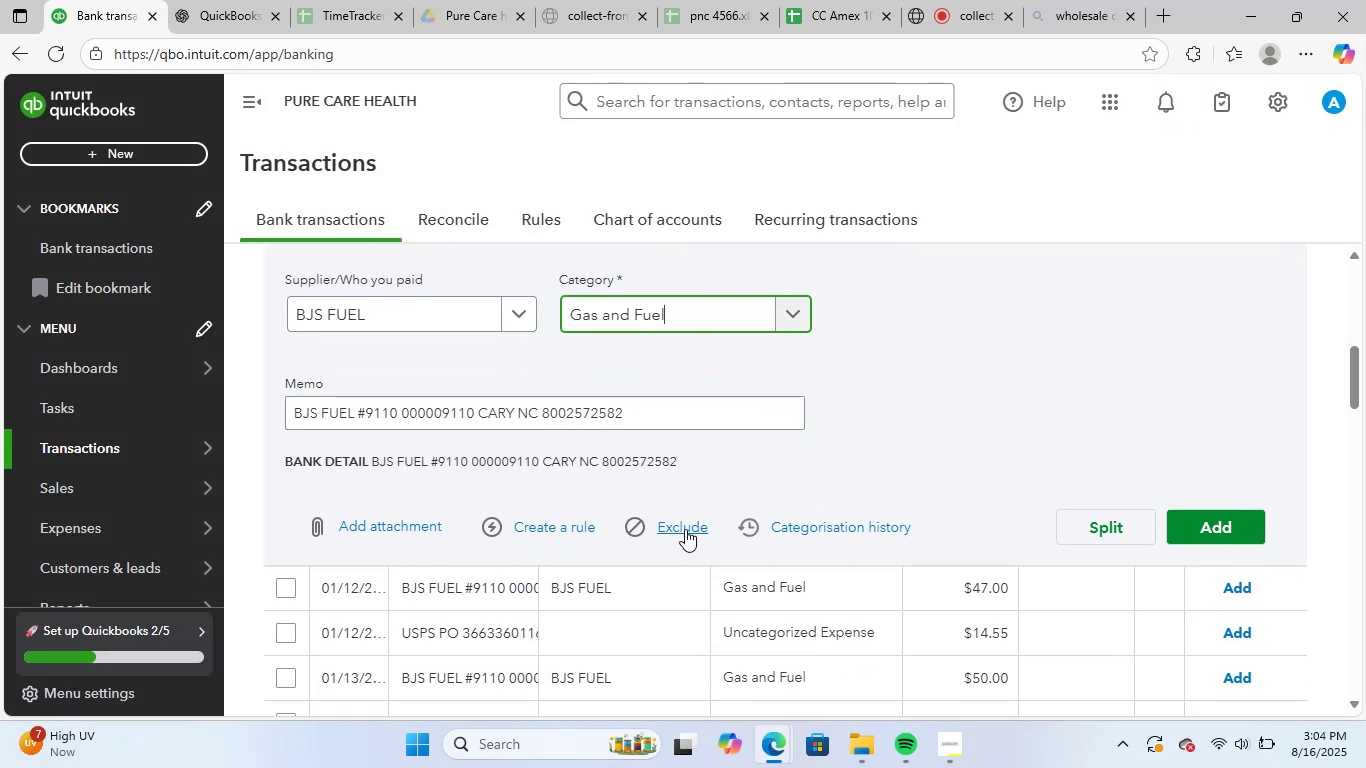 
left_click([564, 526])
 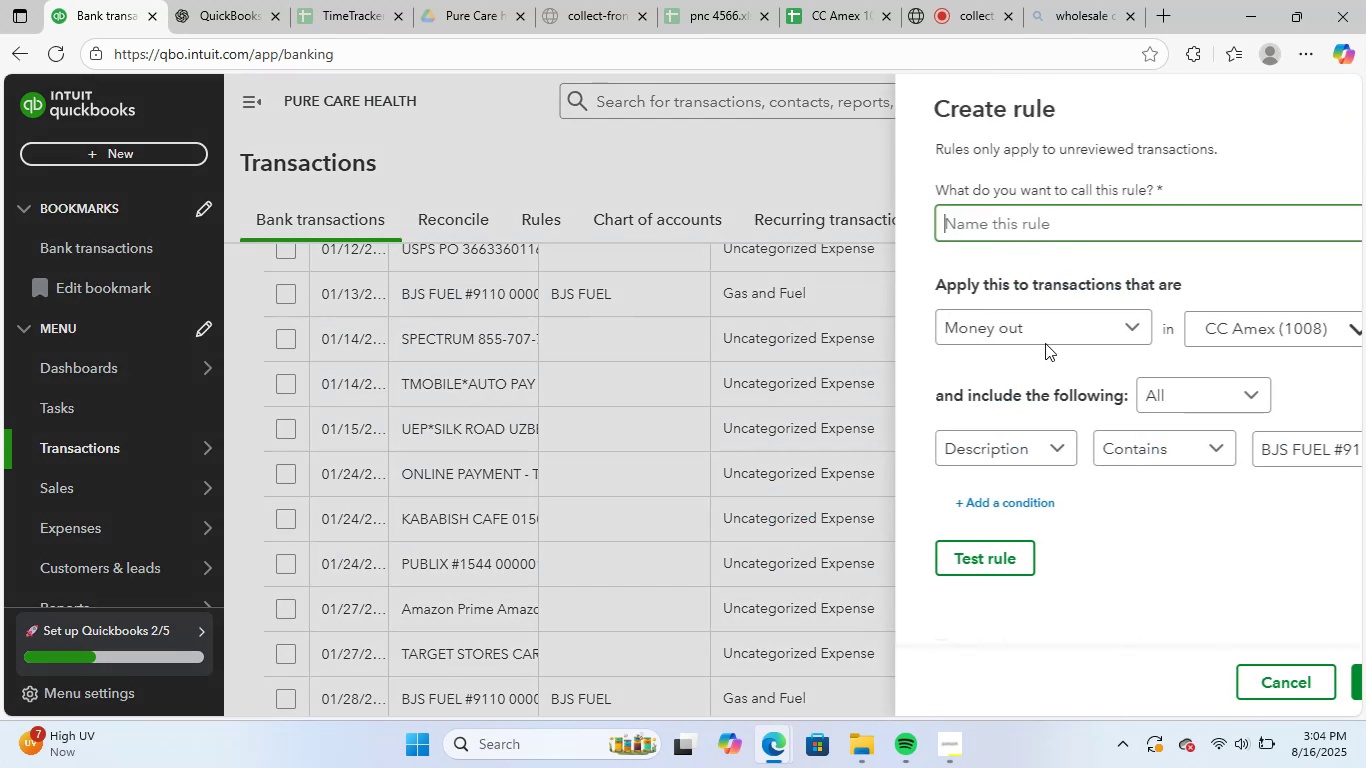 
key(Control+V)
 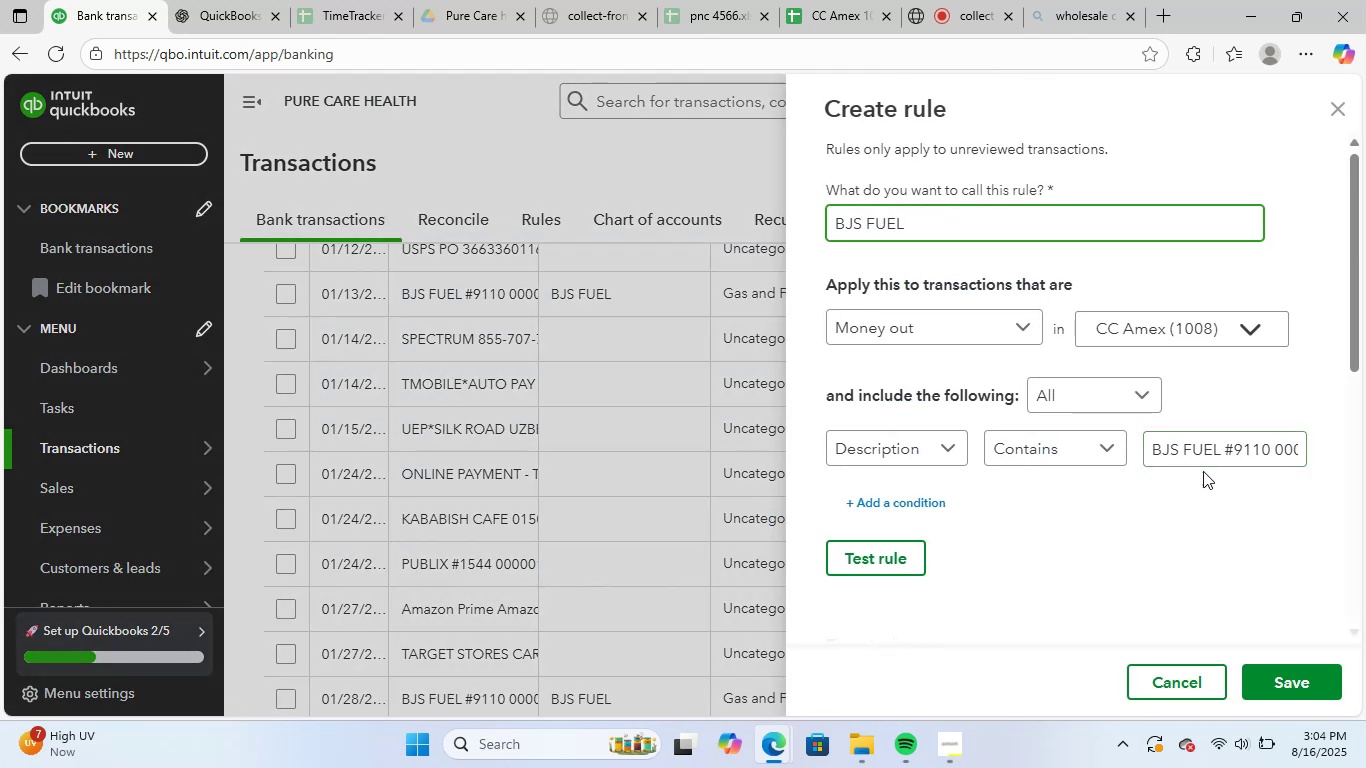 
left_click_drag(start_coordinate=[1222, 451], to_coordinate=[1365, 472])
 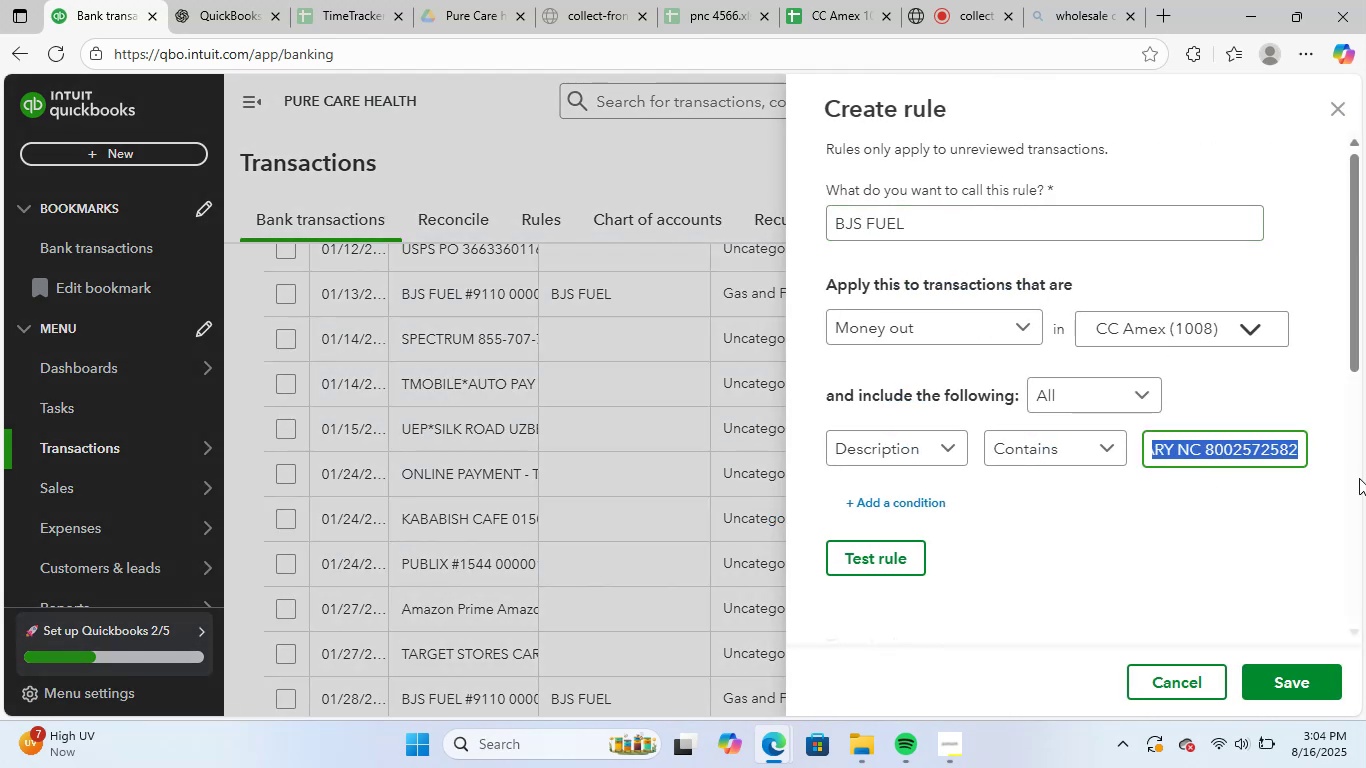 
key(Backspace)
 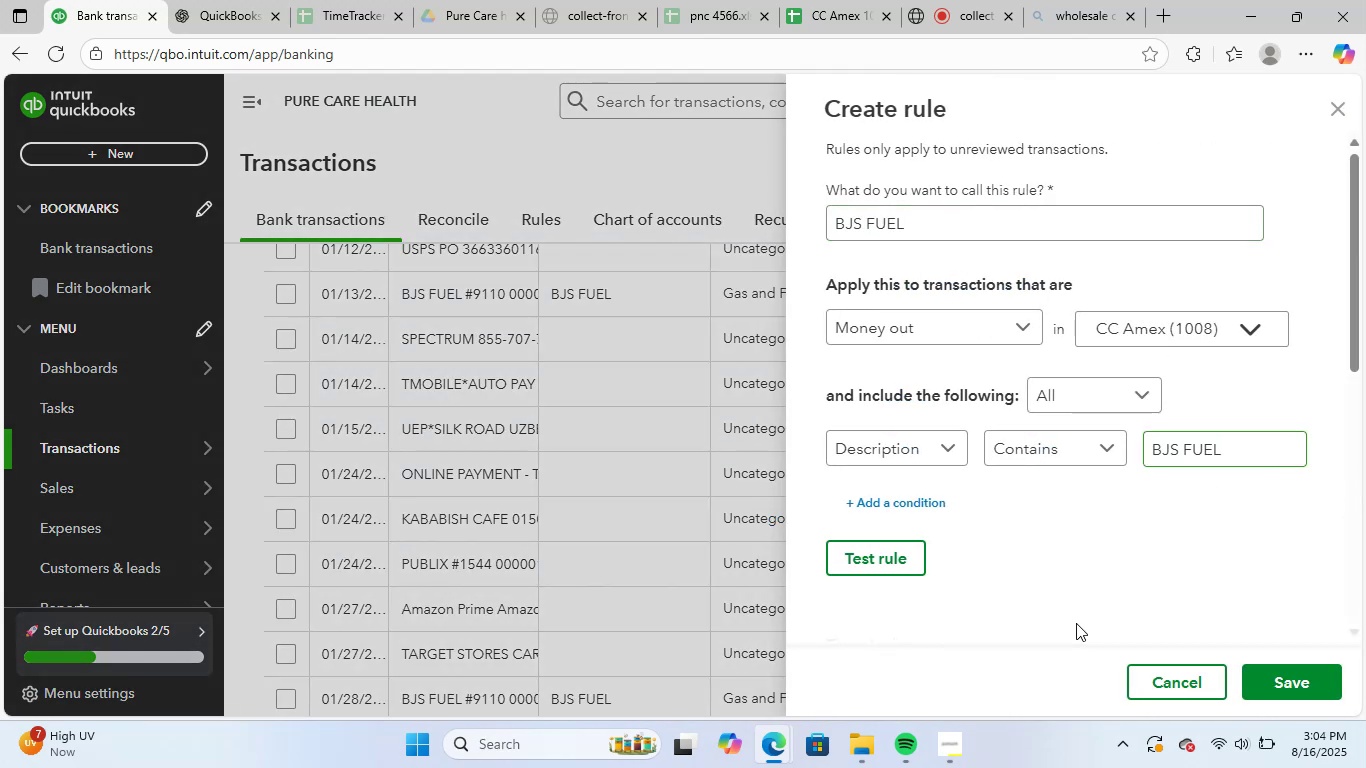 
scroll: coordinate [1100, 570], scroll_direction: down, amount: 9.0
 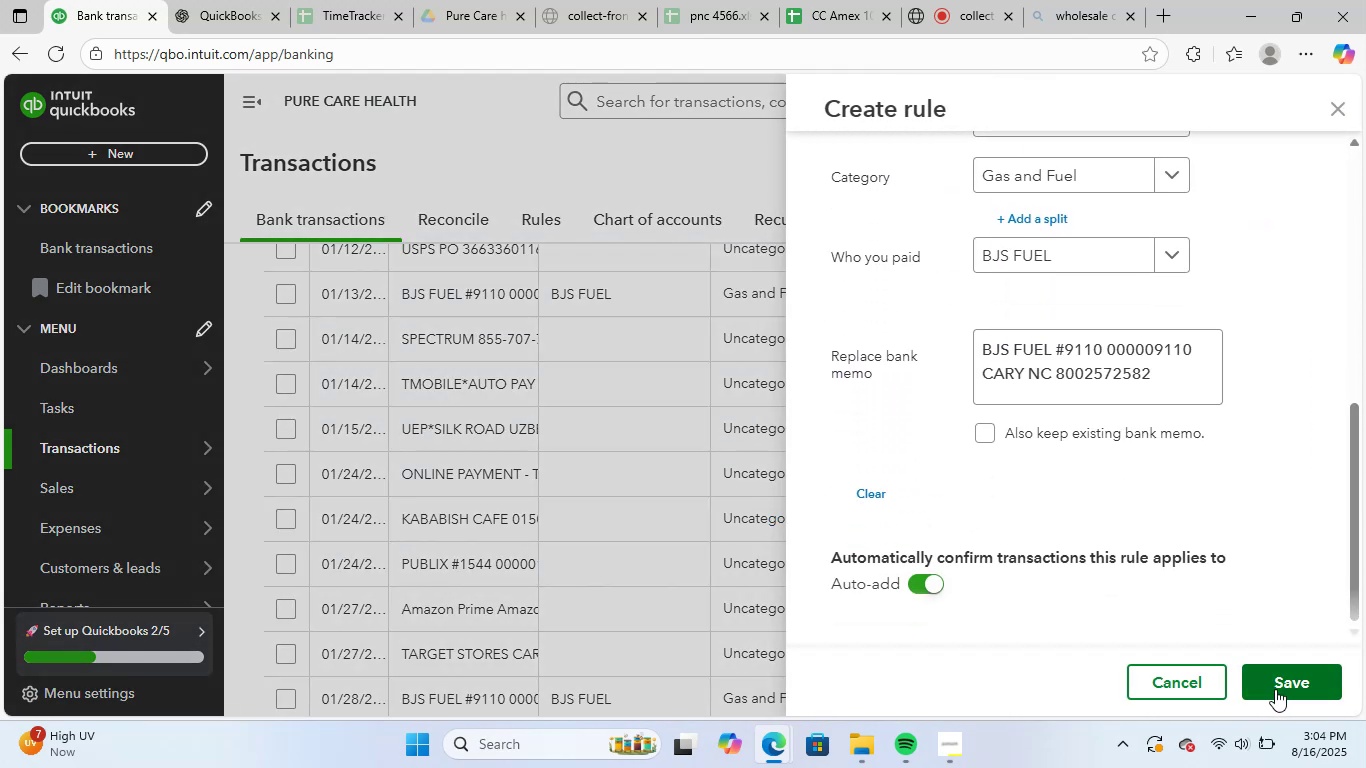 
left_click([1283, 674])
 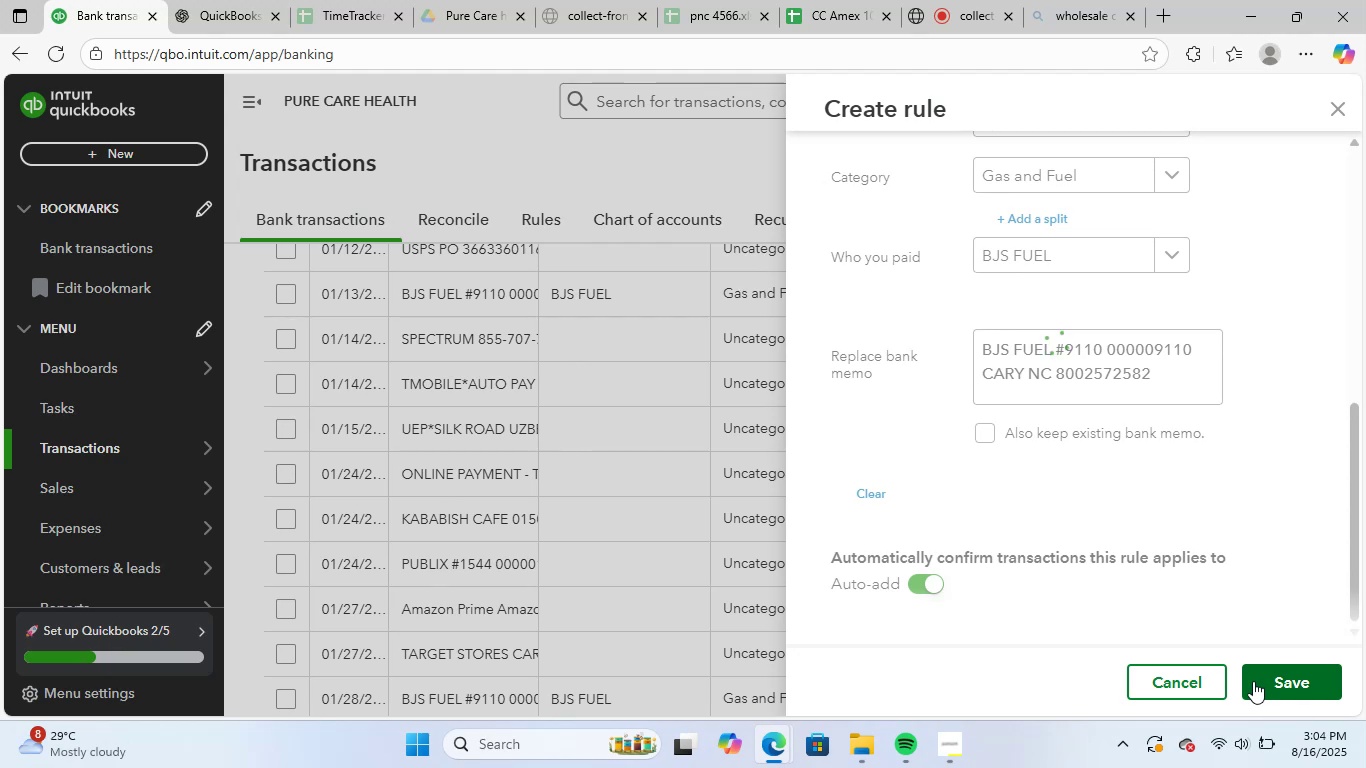 
wait(9.64)
 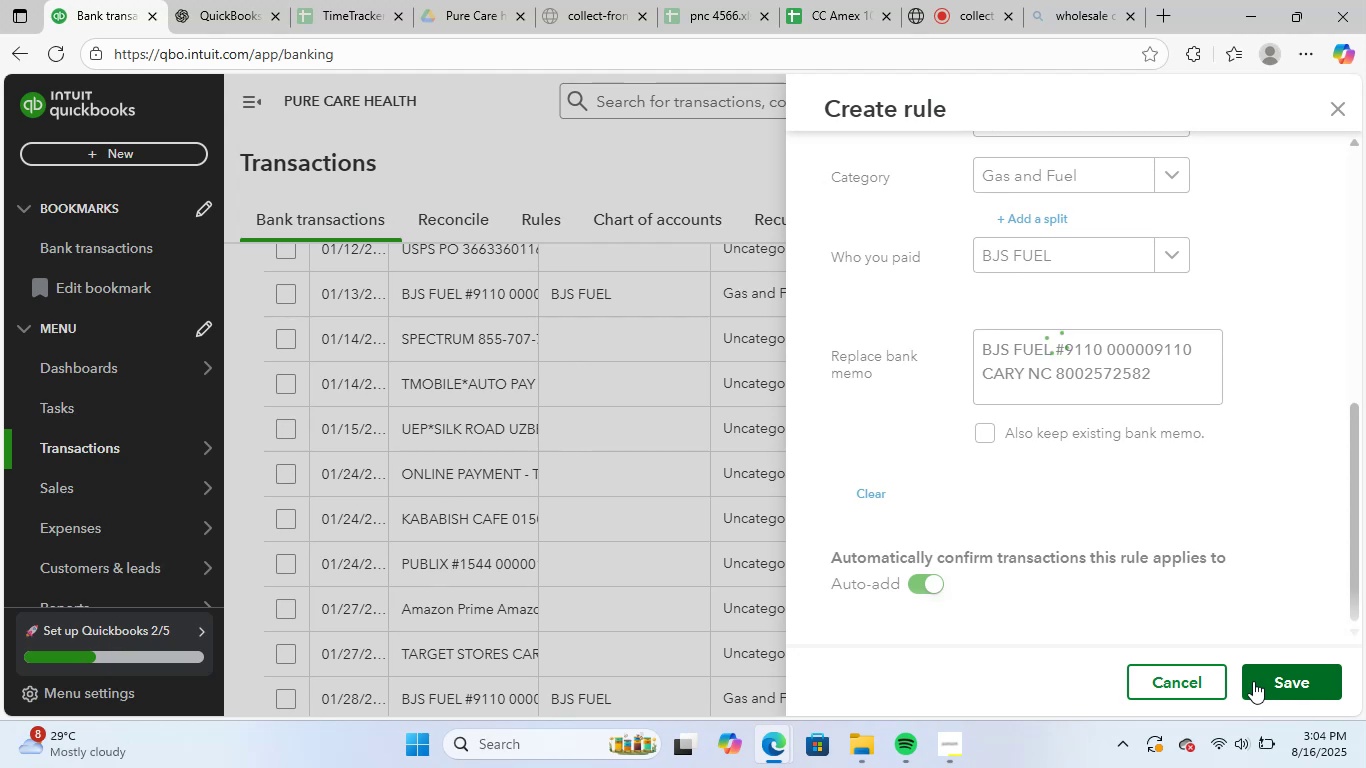 
scroll: coordinate [667, 524], scroll_direction: up, amount: 2.0
 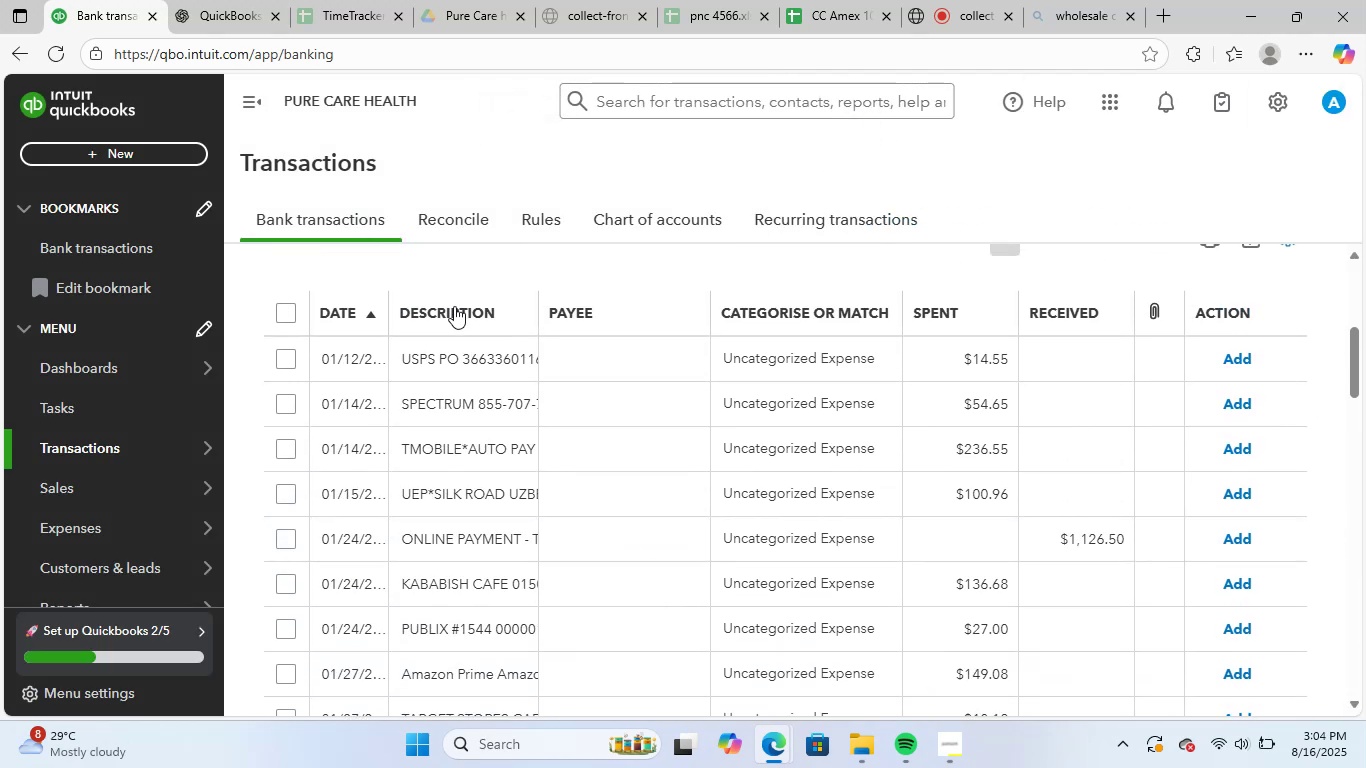 
left_click([436, 361])
 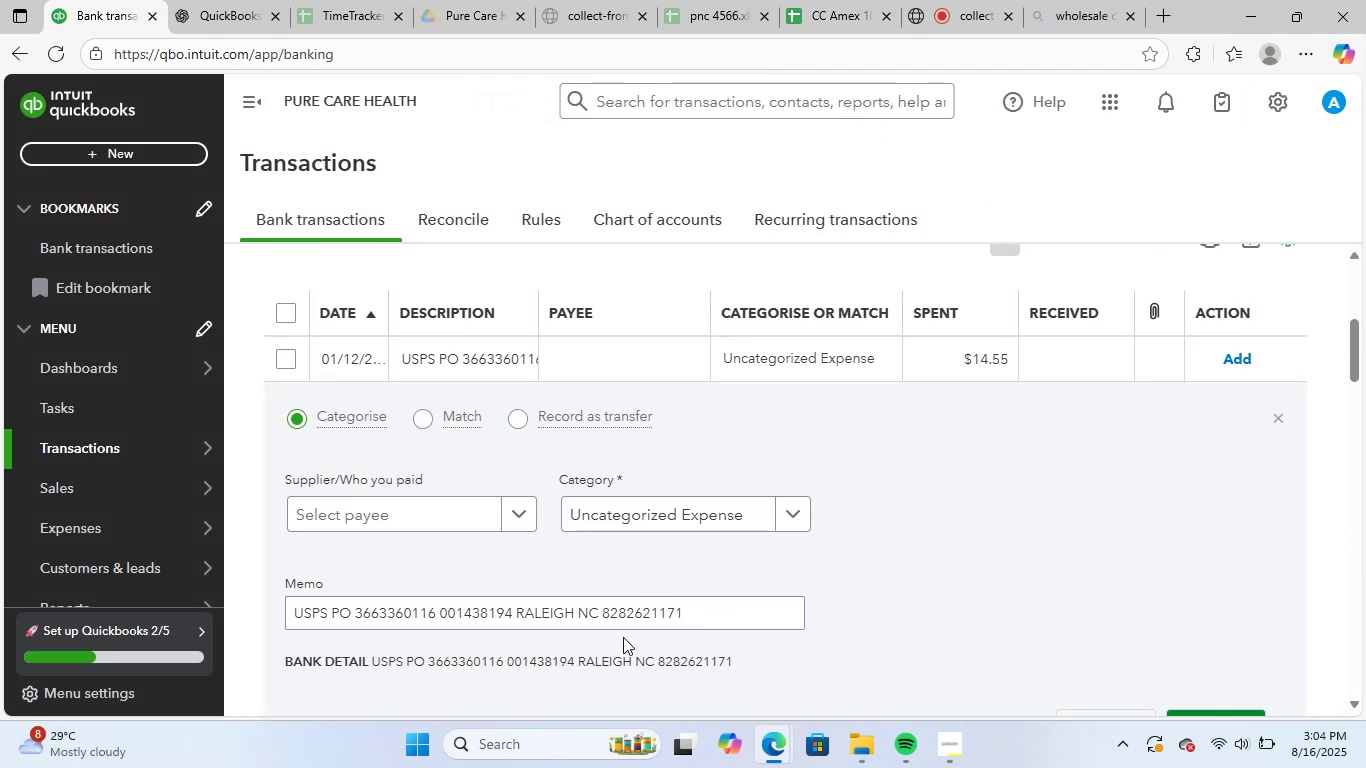 
left_click_drag(start_coordinate=[711, 620], to_coordinate=[251, 617])
 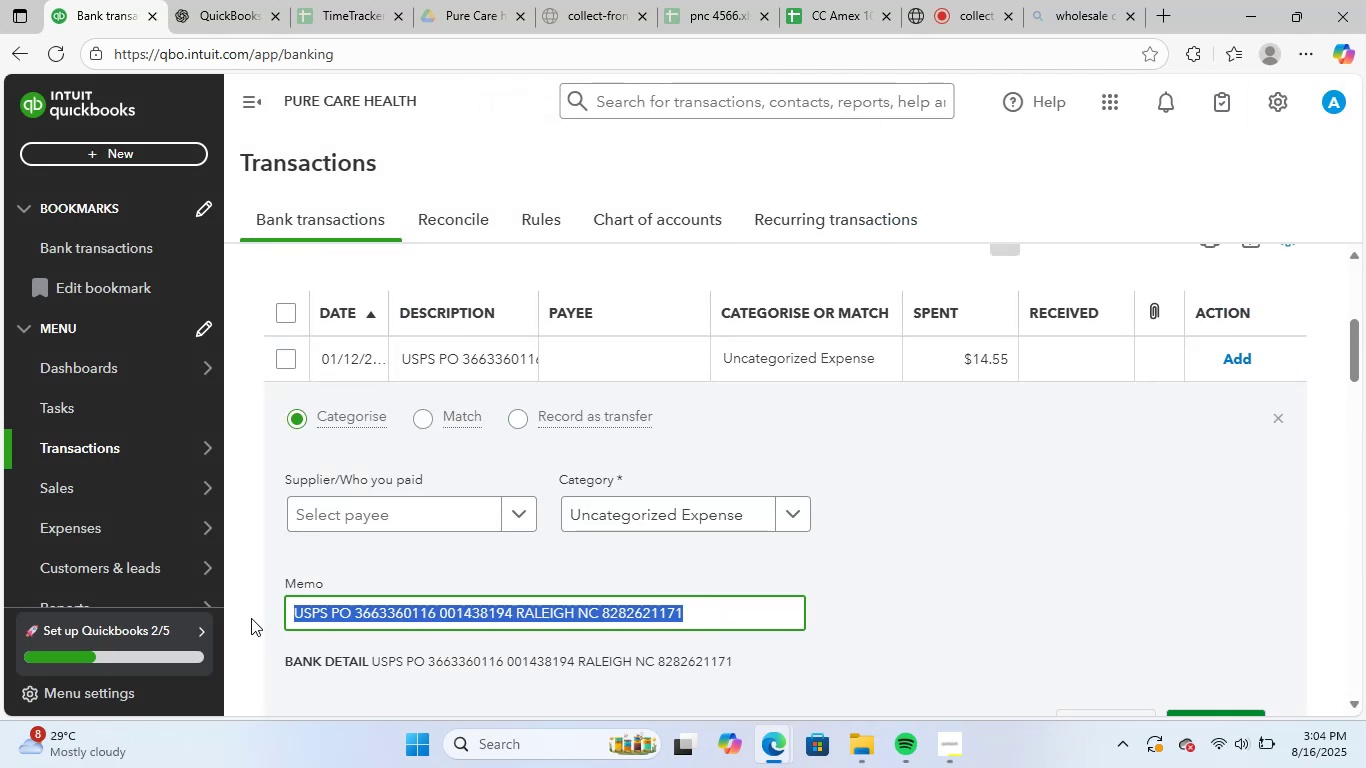 
key(Control+C)
 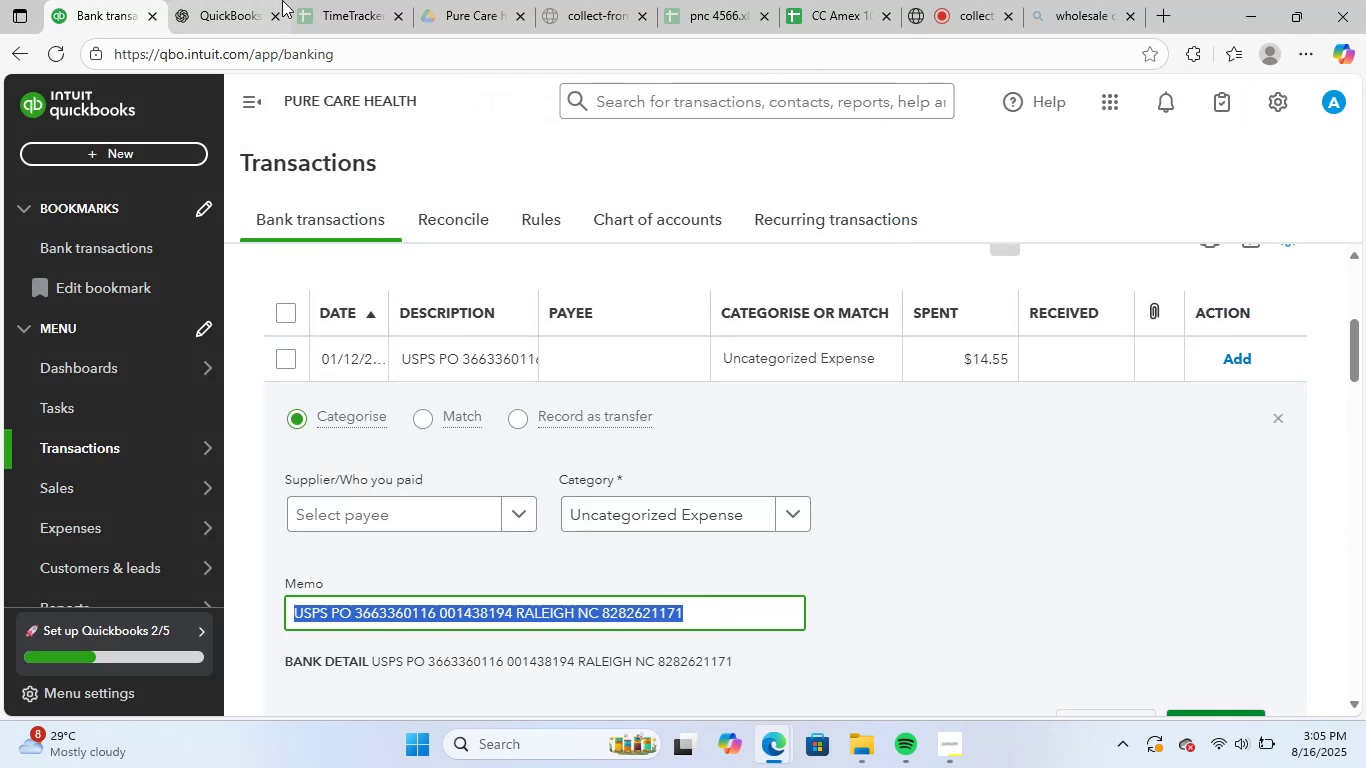 
left_click([251, 0])
 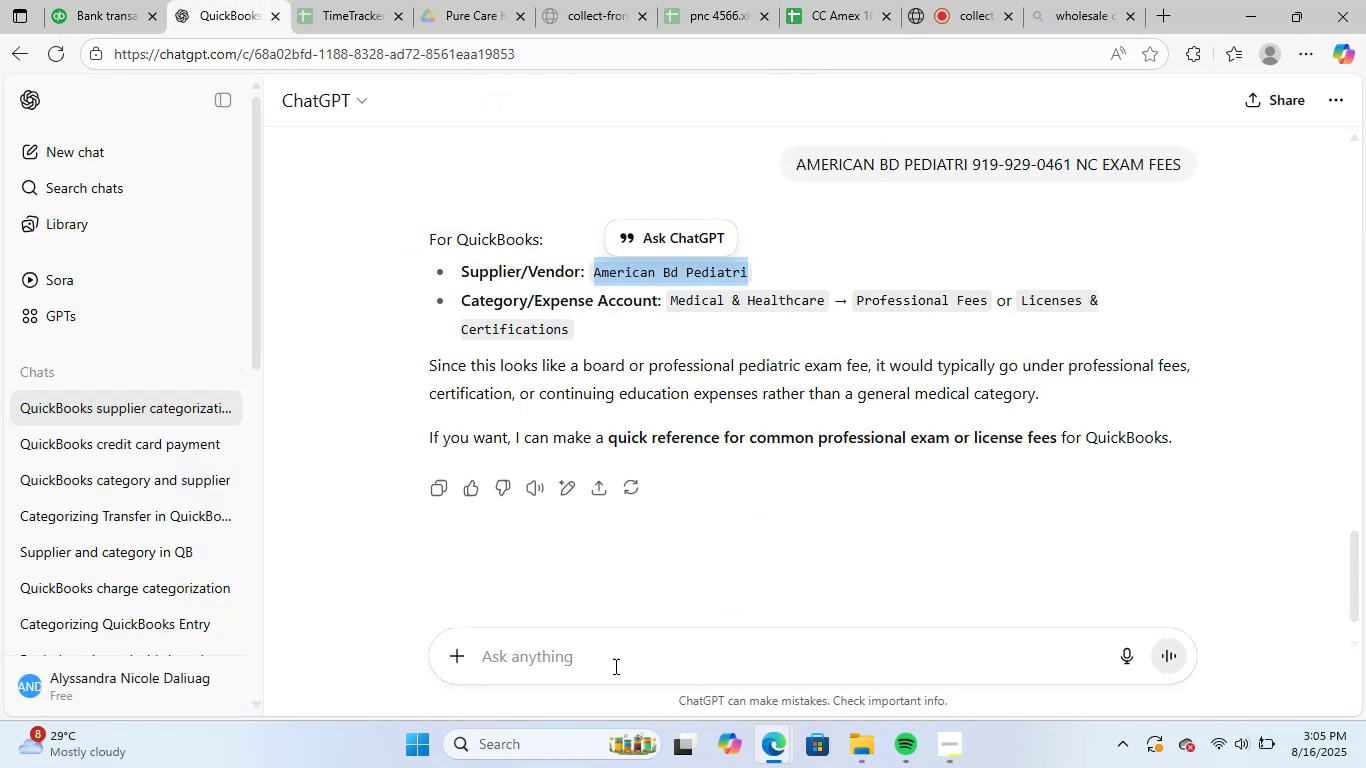 
left_click([619, 663])
 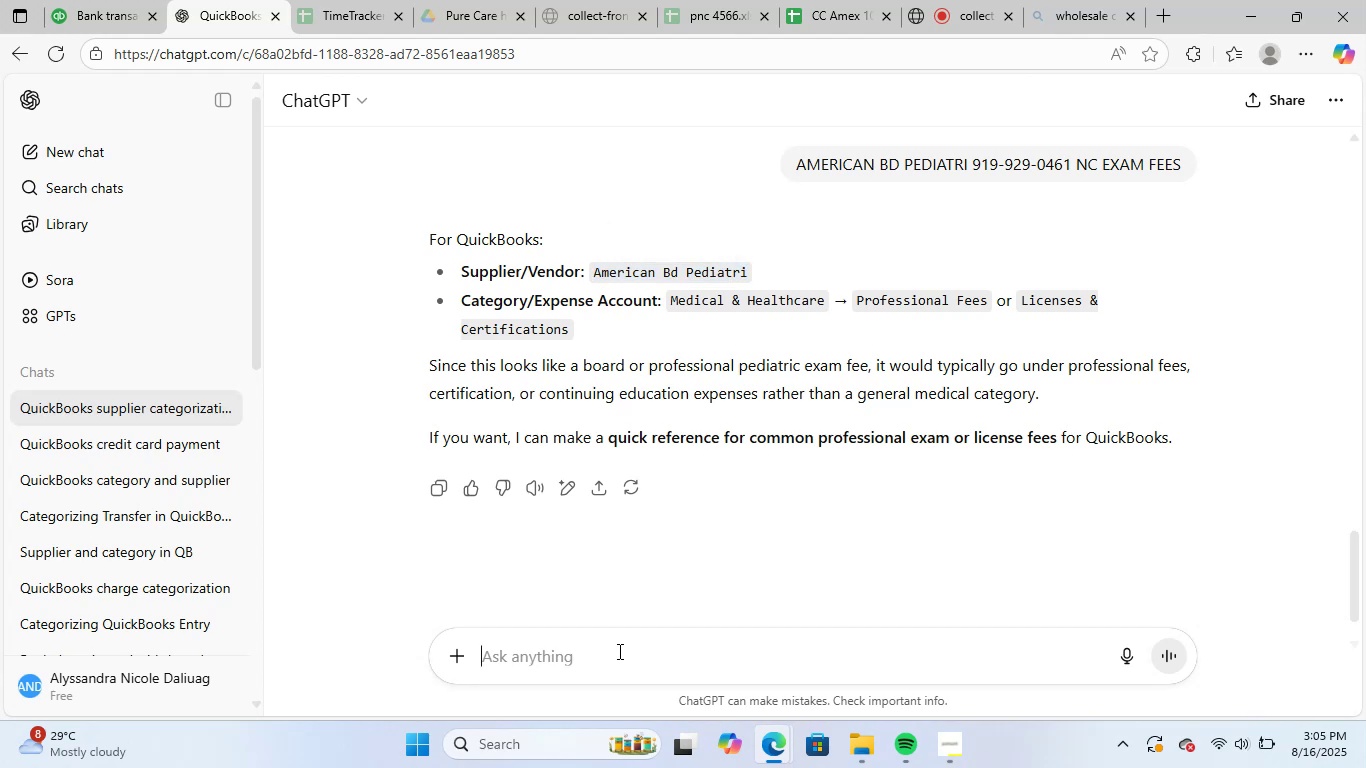 
key(Control+V)
 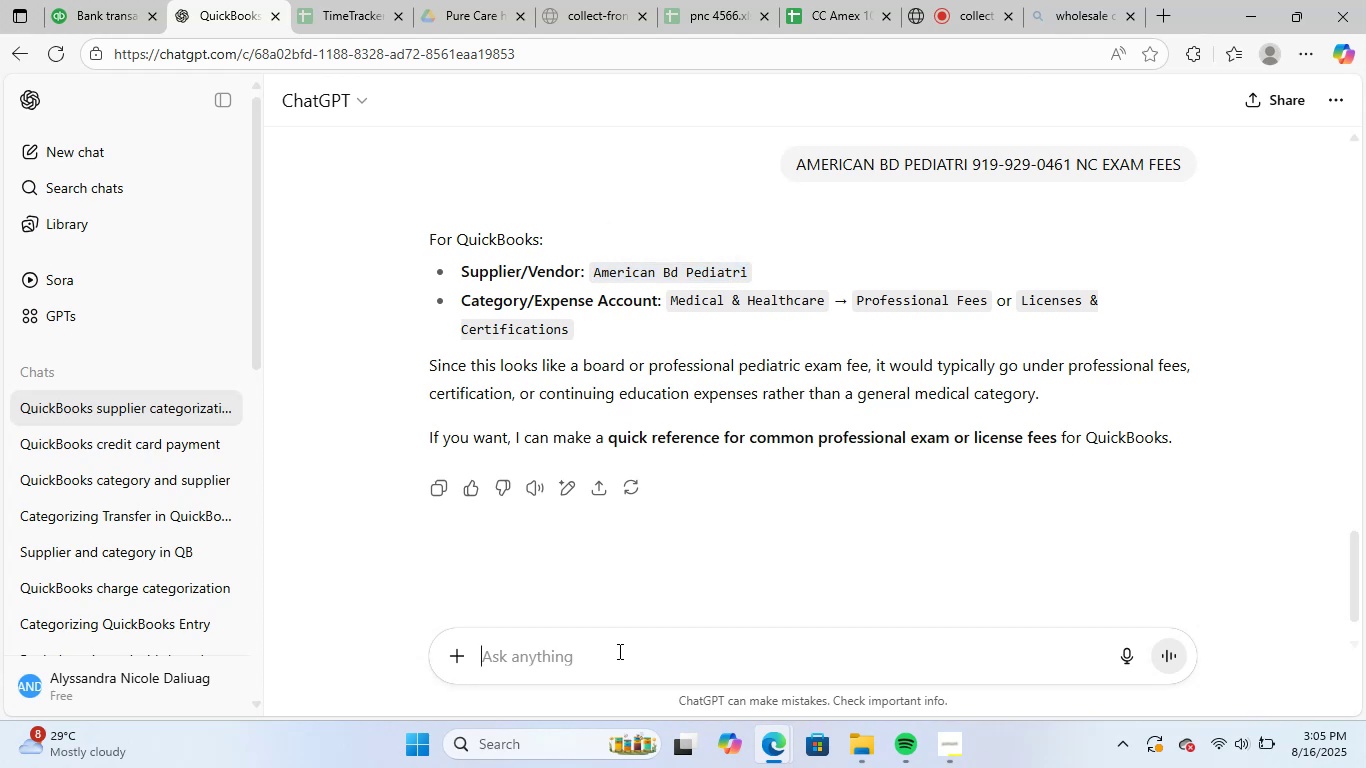 
key(NumpadEnter)
 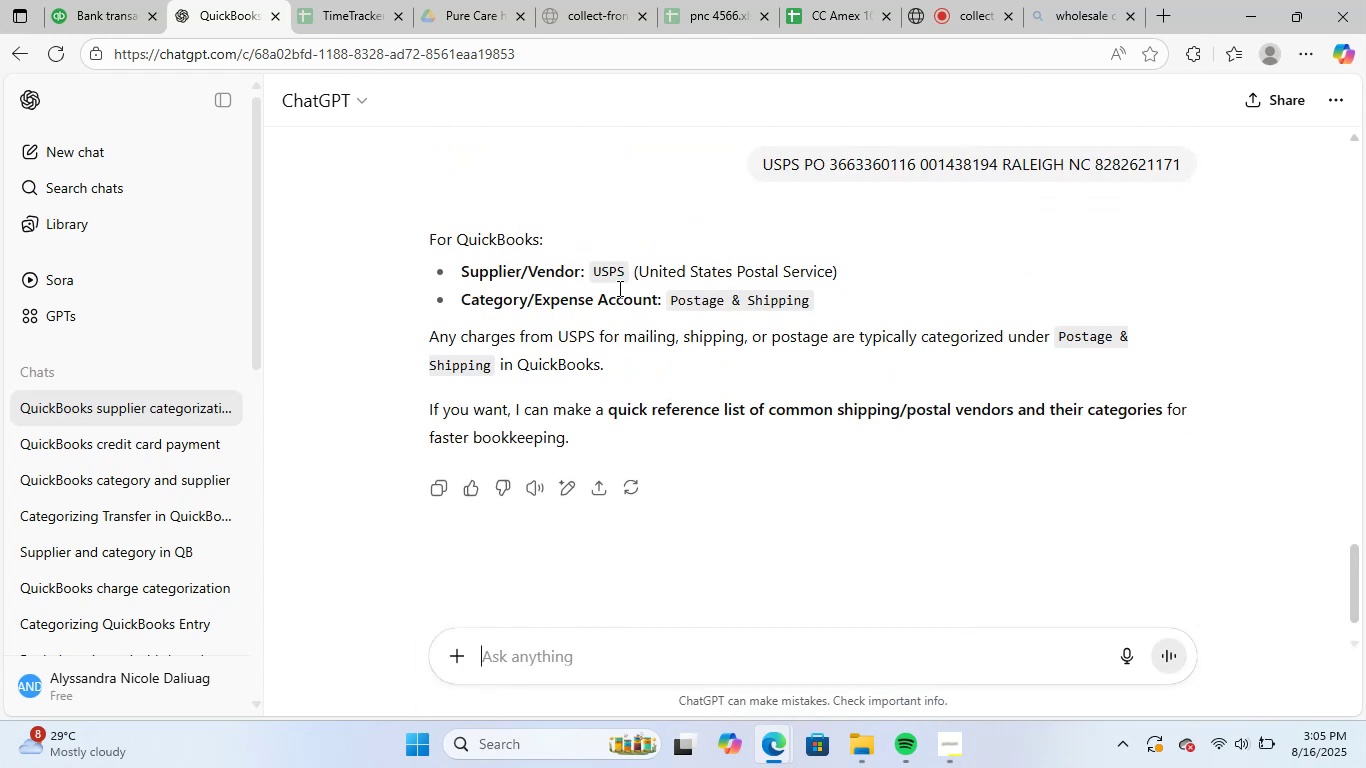 
wait(6.12)
 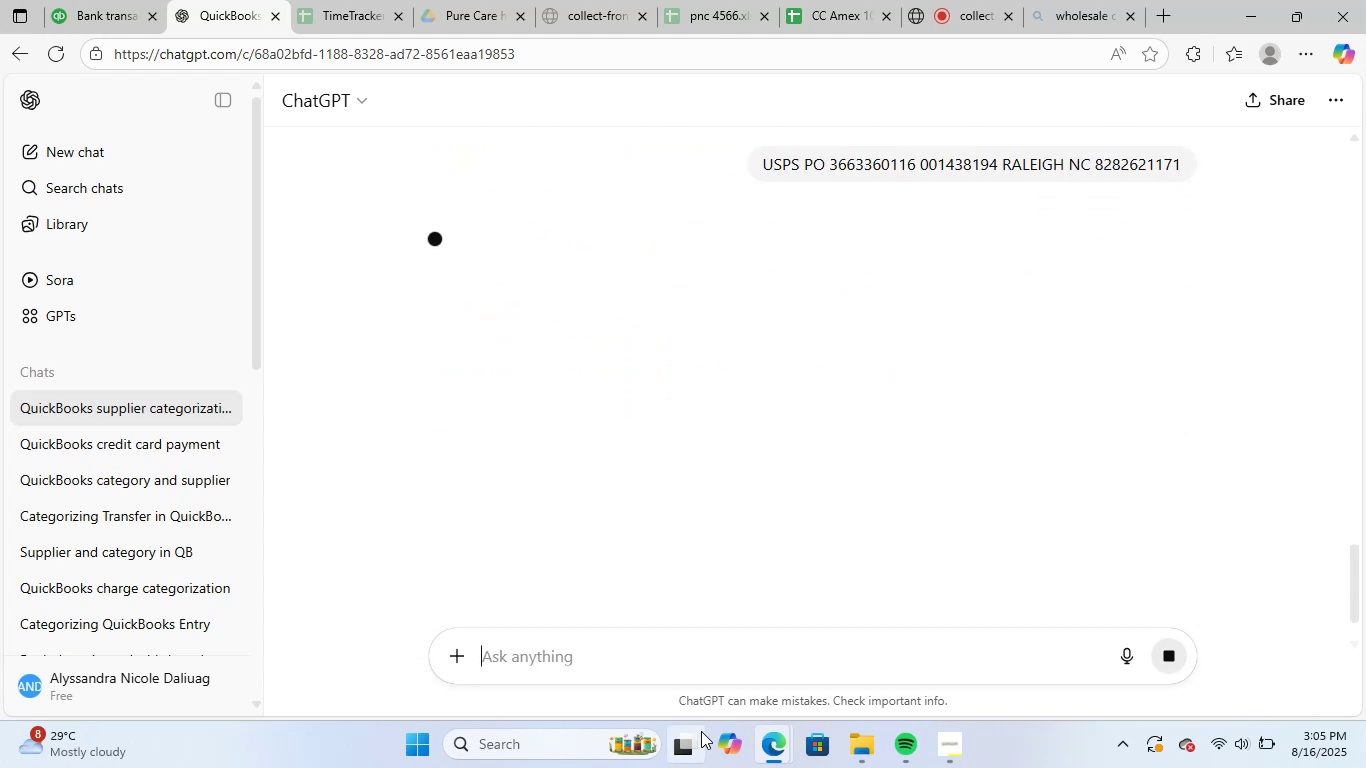 
left_click_drag(start_coordinate=[598, 271], to_coordinate=[614, 270])
 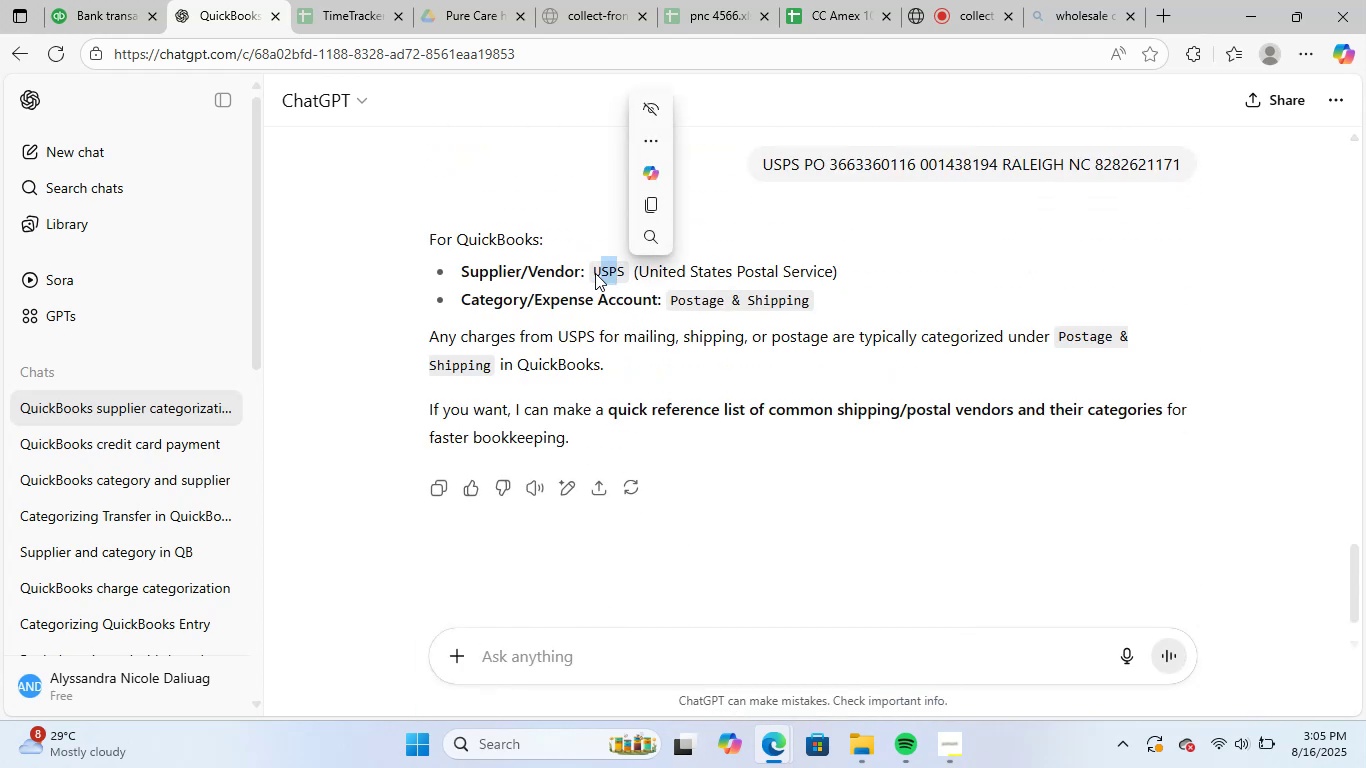 
left_click([595, 273])
 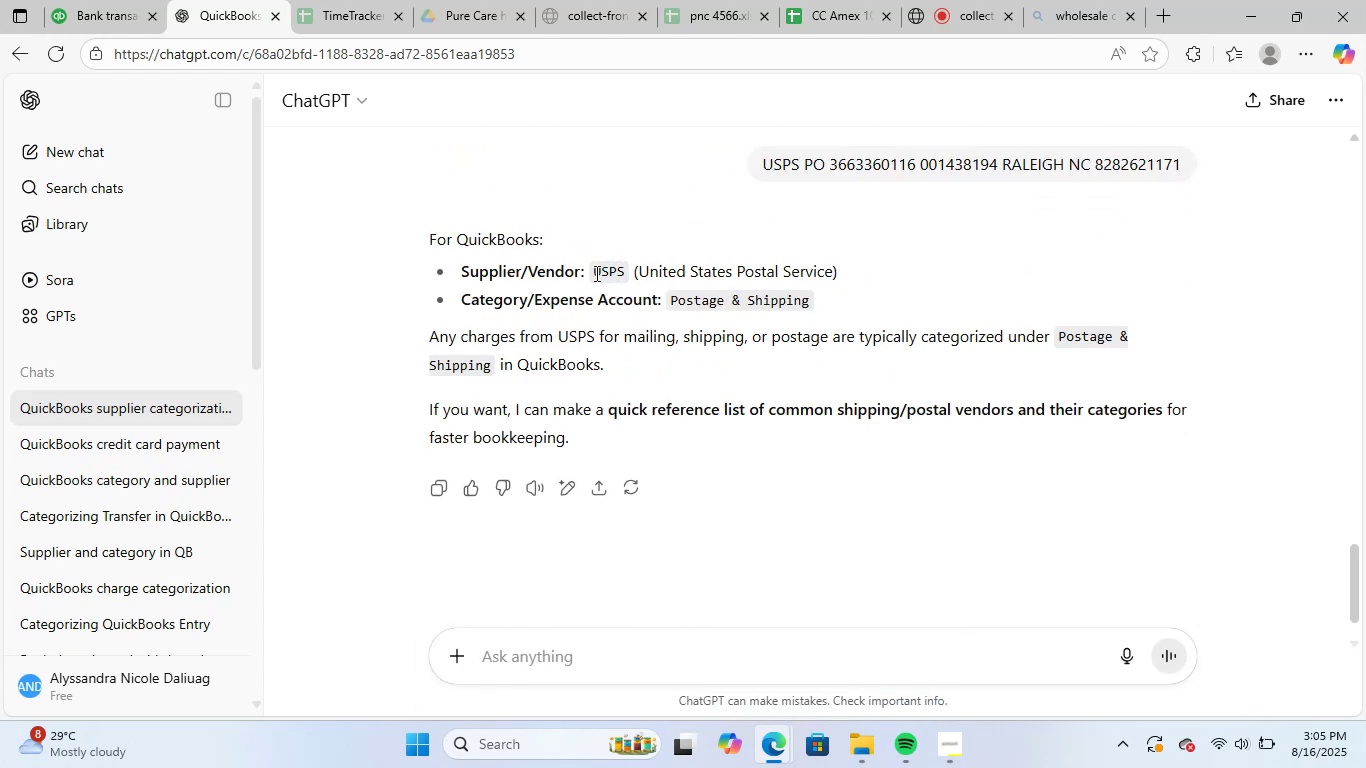 
left_click_drag(start_coordinate=[598, 273], to_coordinate=[624, 272])
 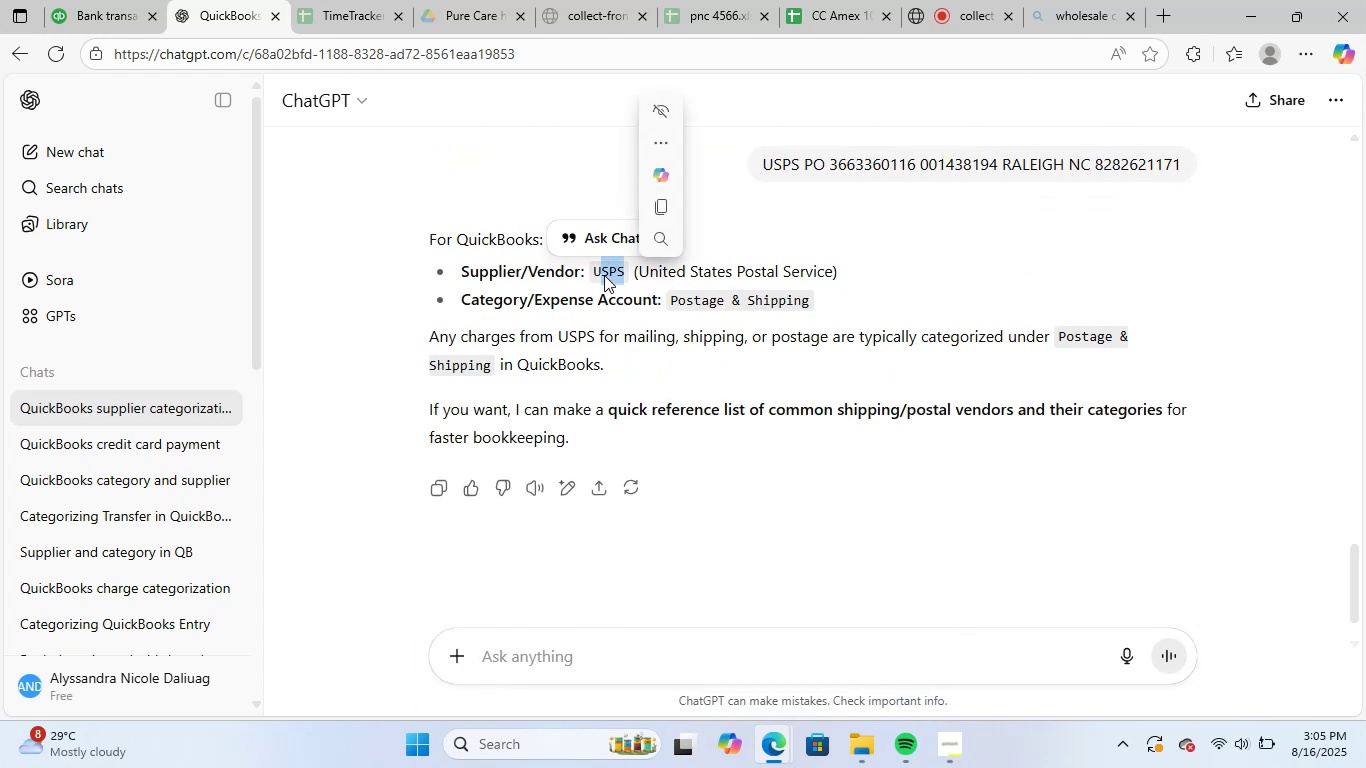 
left_click([603, 275])
 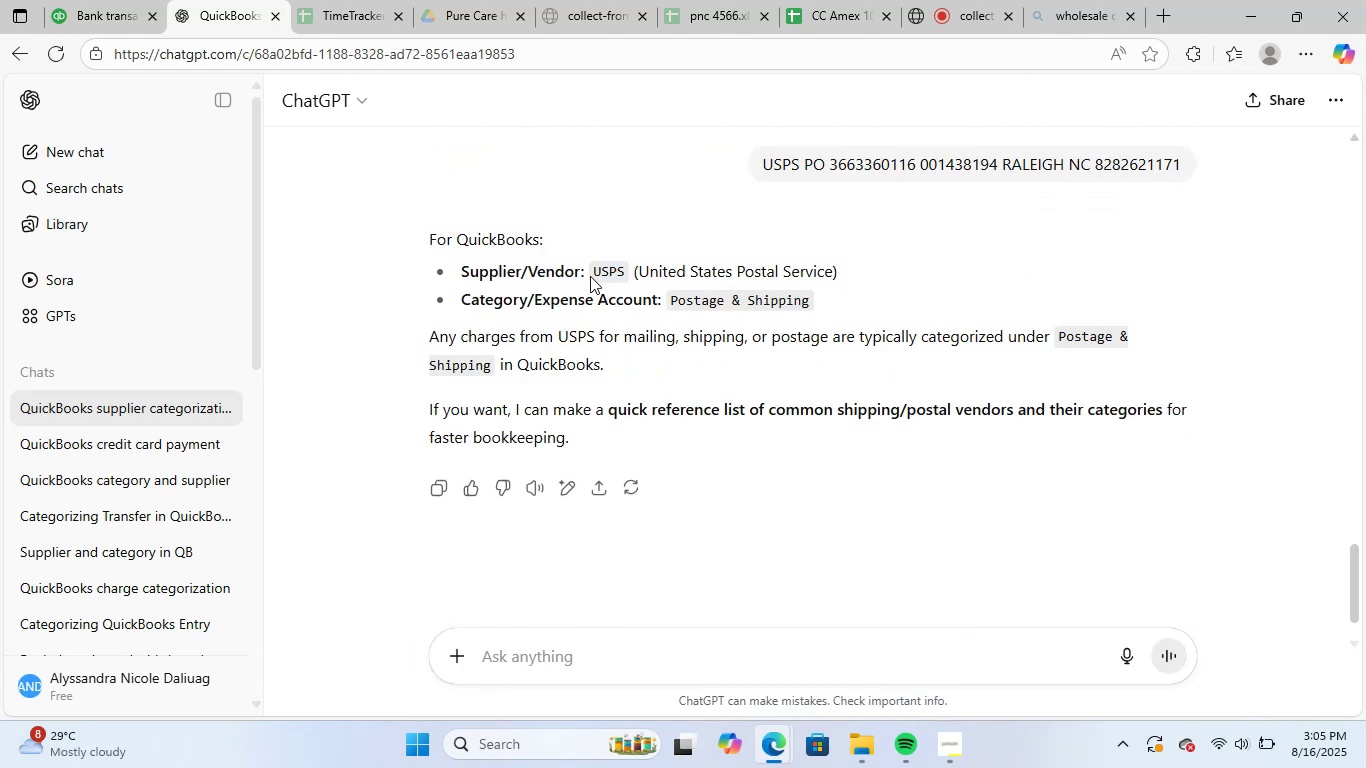 
left_click_drag(start_coordinate=[590, 276], to_coordinate=[630, 276])
 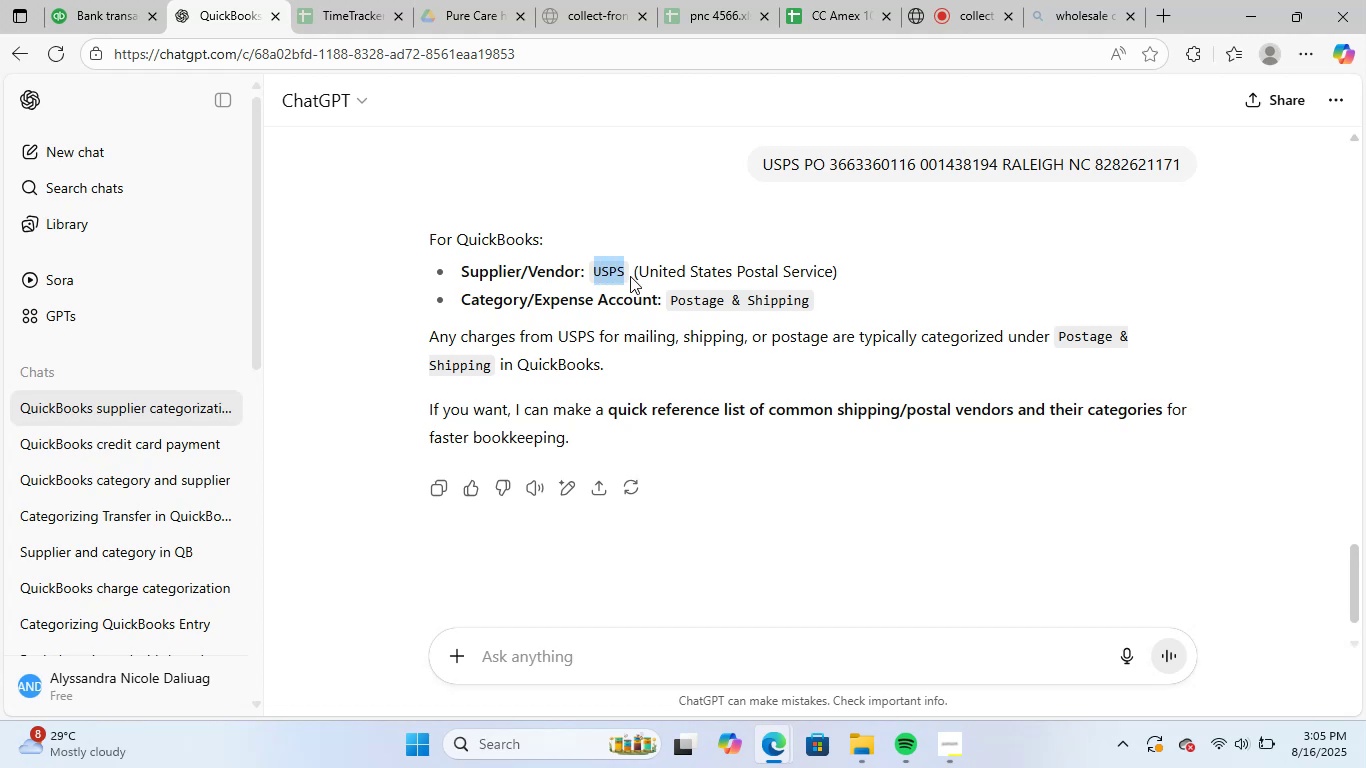 
key(Control+C)
 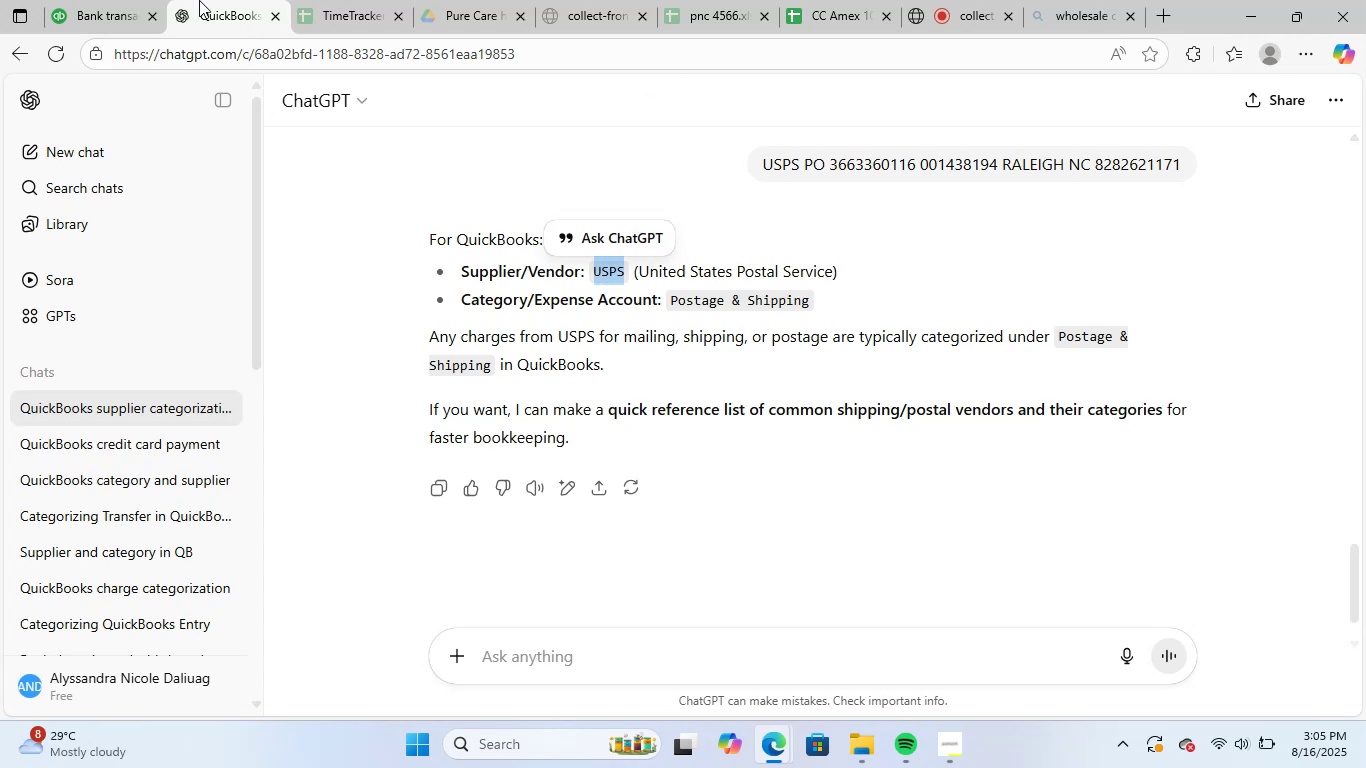 
left_click([141, 0])
 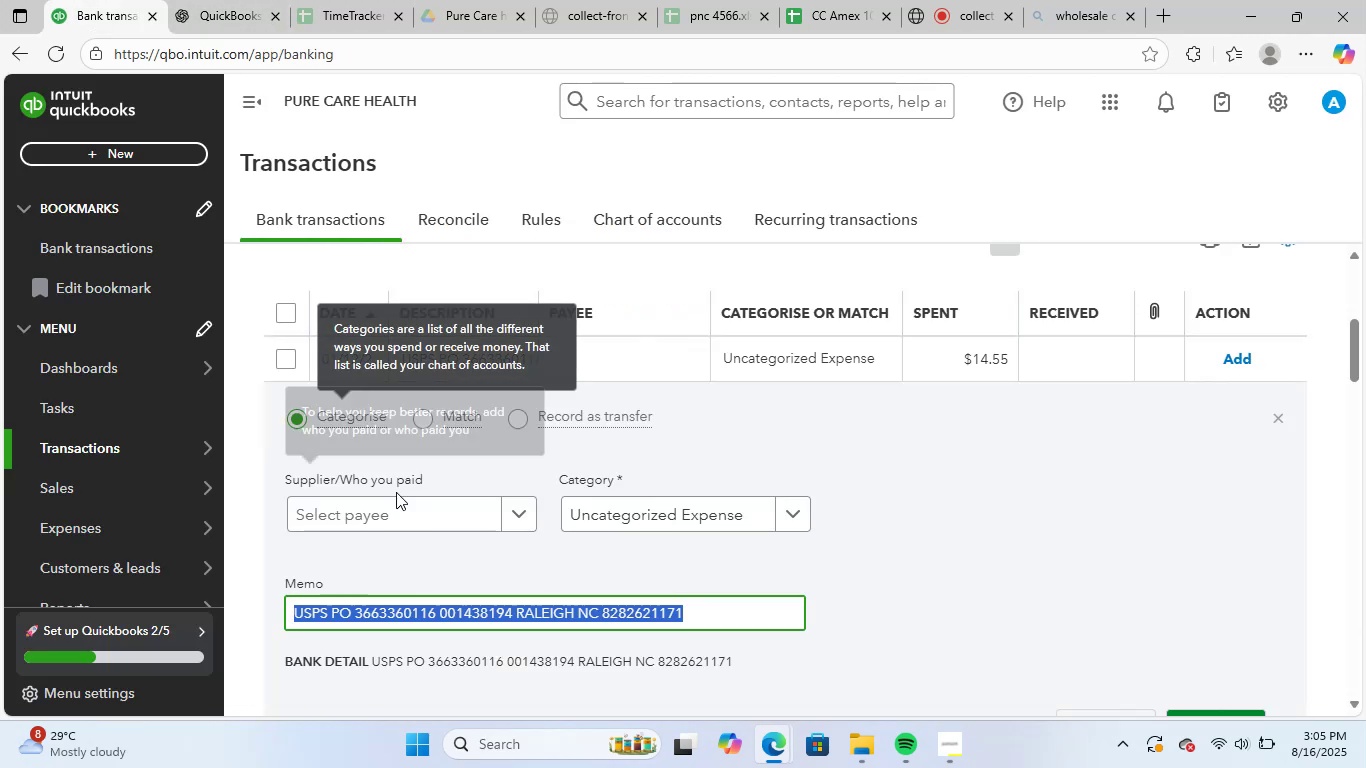 
left_click([401, 506])
 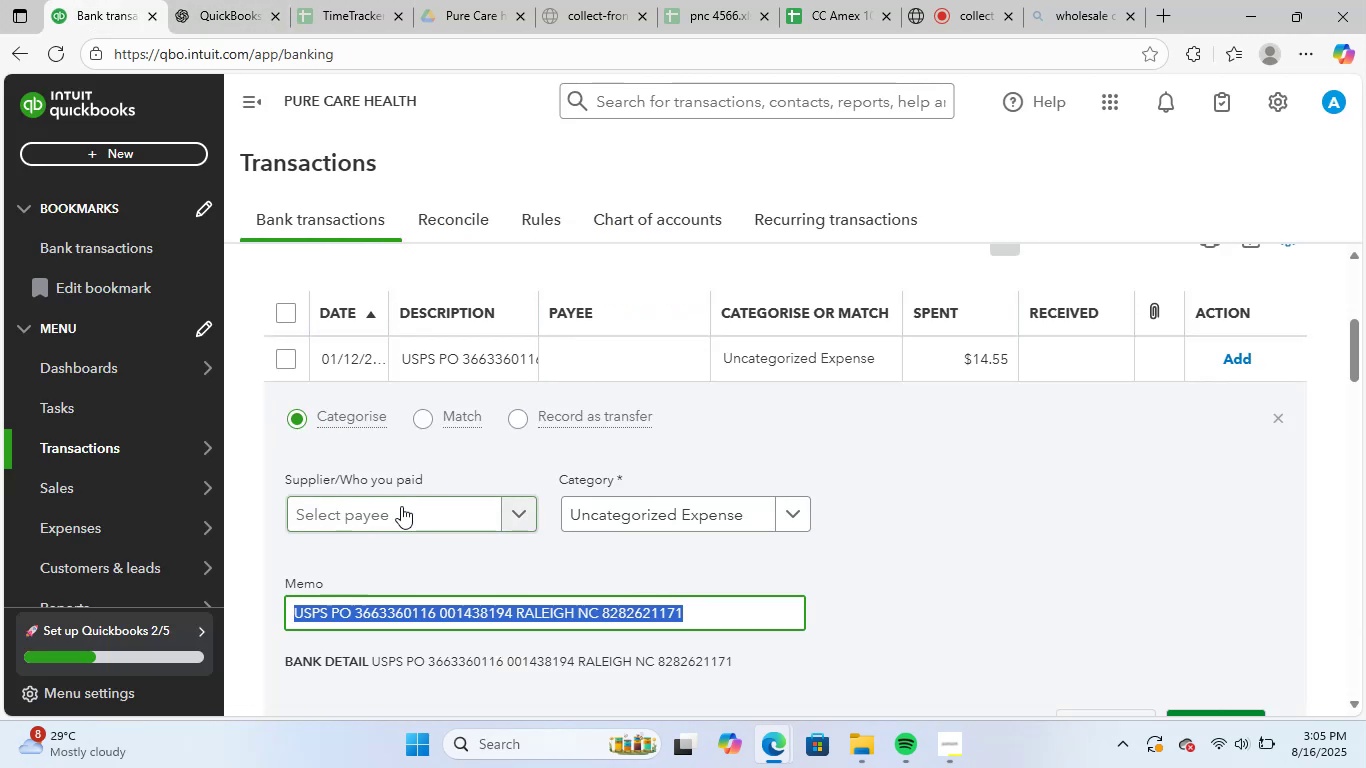 
key(Control+V)
 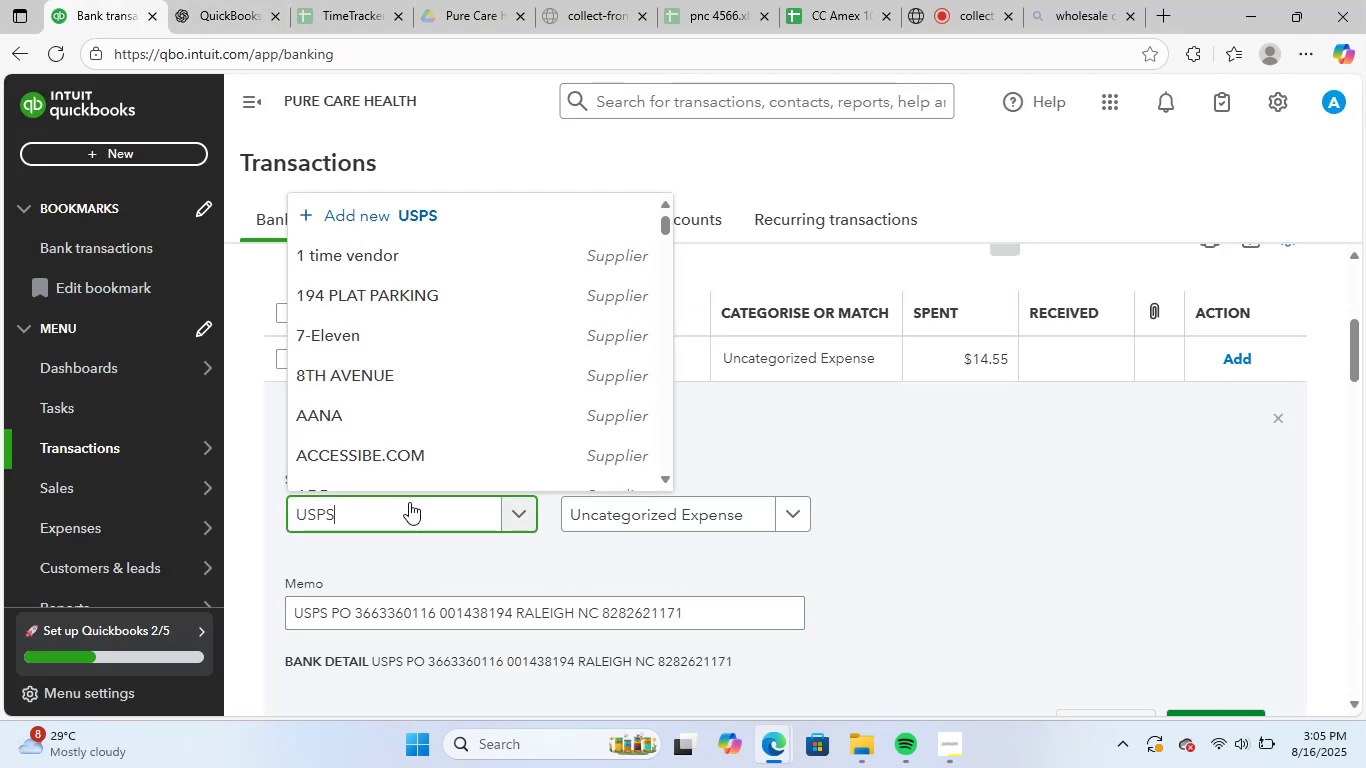 
mouse_move([449, 464])
 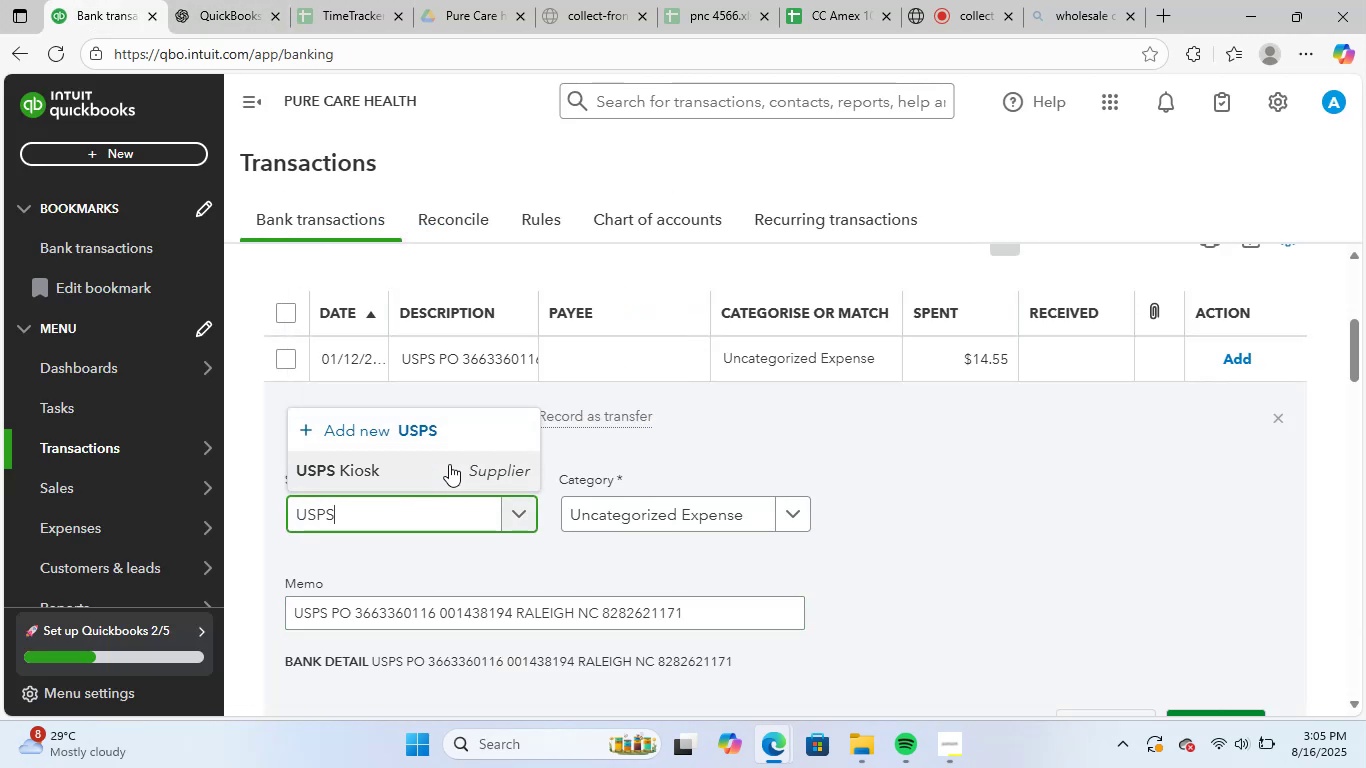 
left_click([449, 464])
 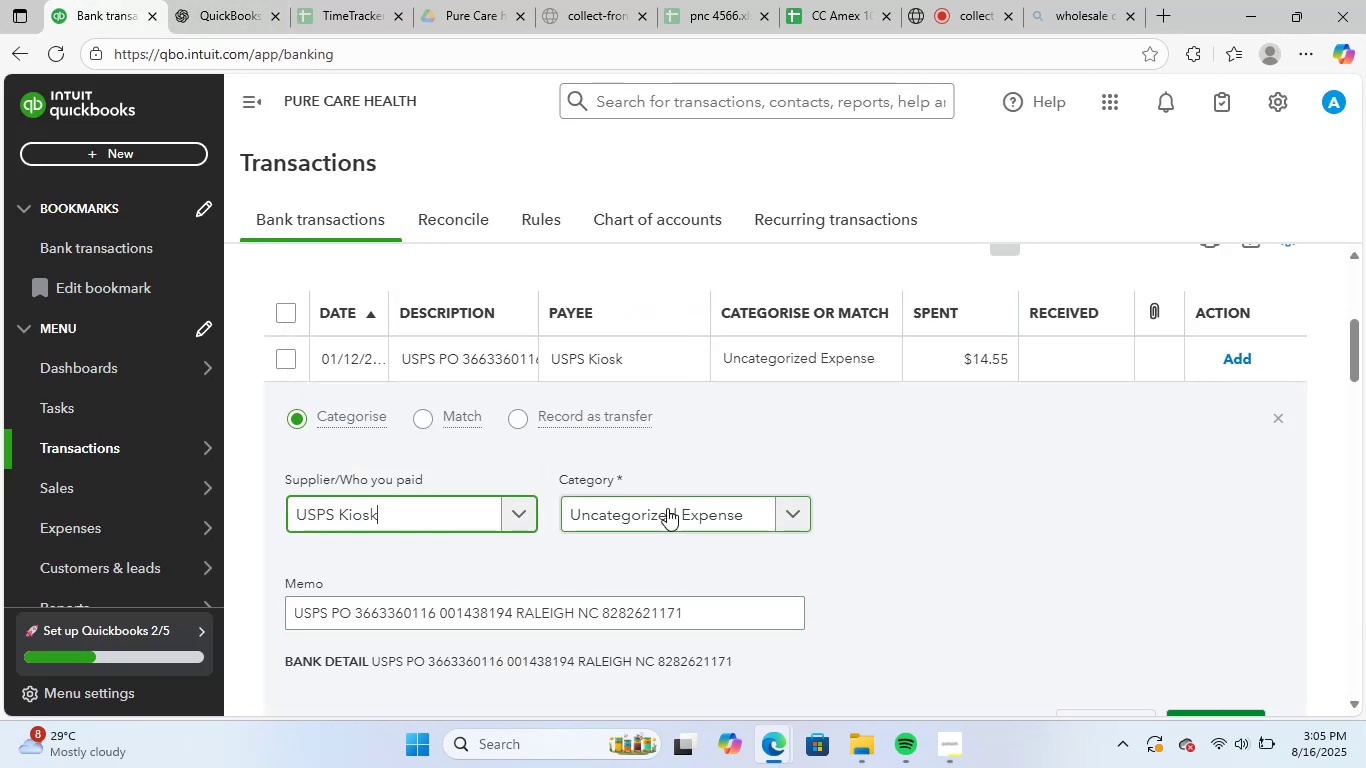 
left_click([669, 507])
 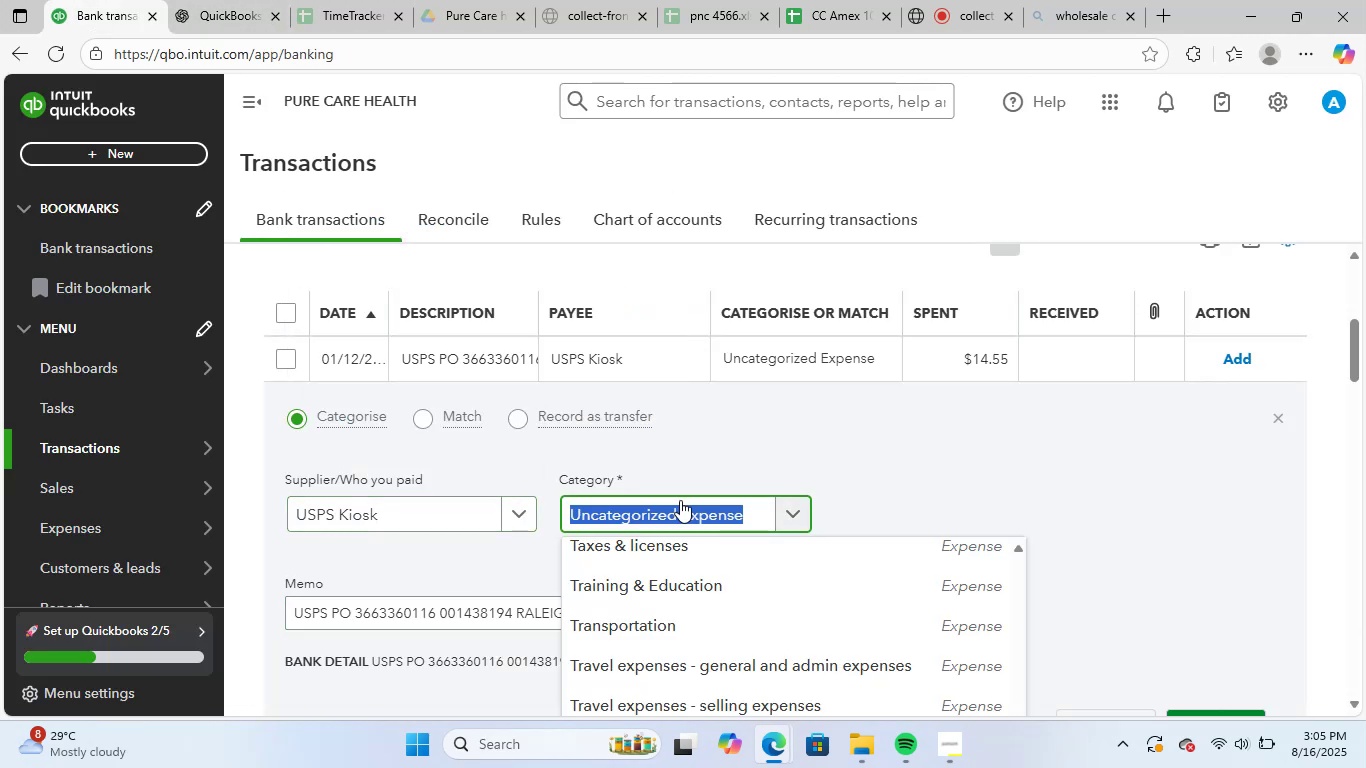 
type(post)
key(Backspace)
key(Backspace)
key(Backspace)
key(Backspace)
type(shi)
 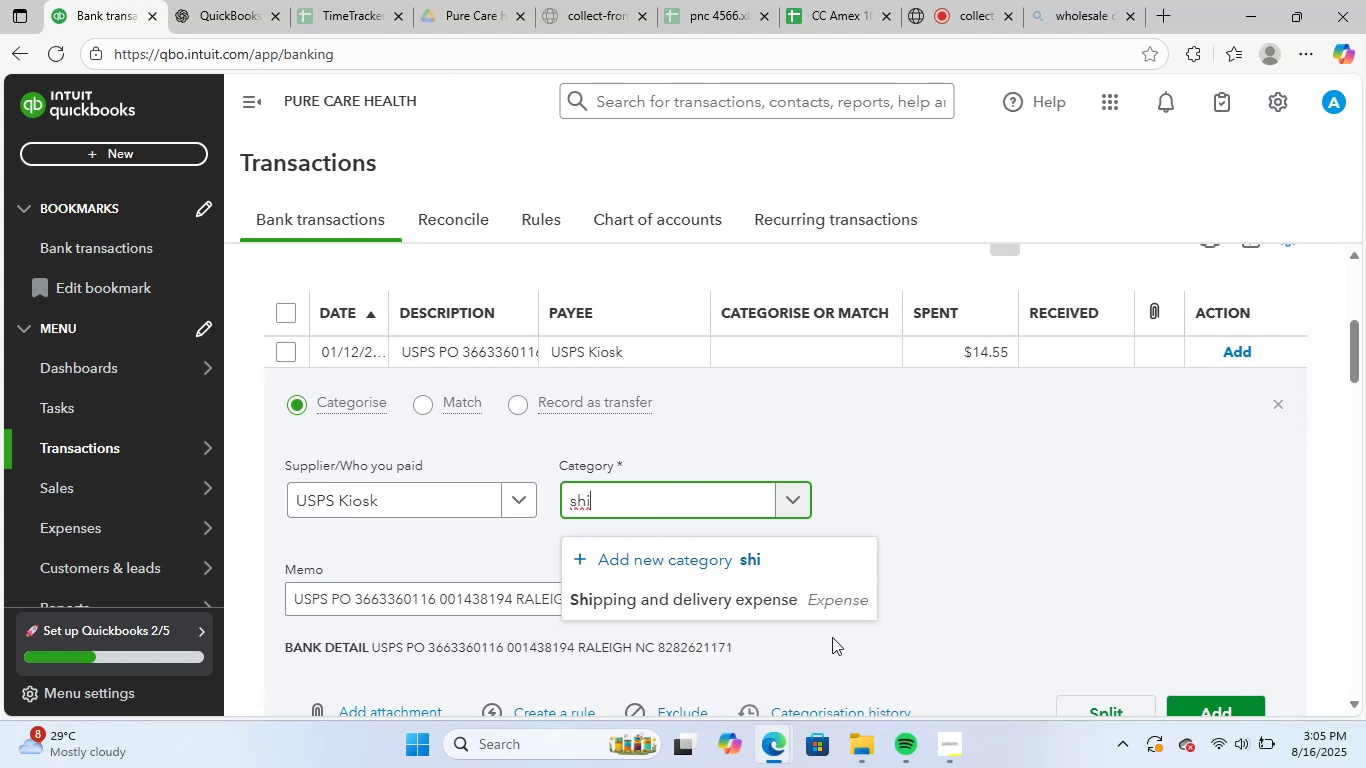 
left_click([791, 606])
 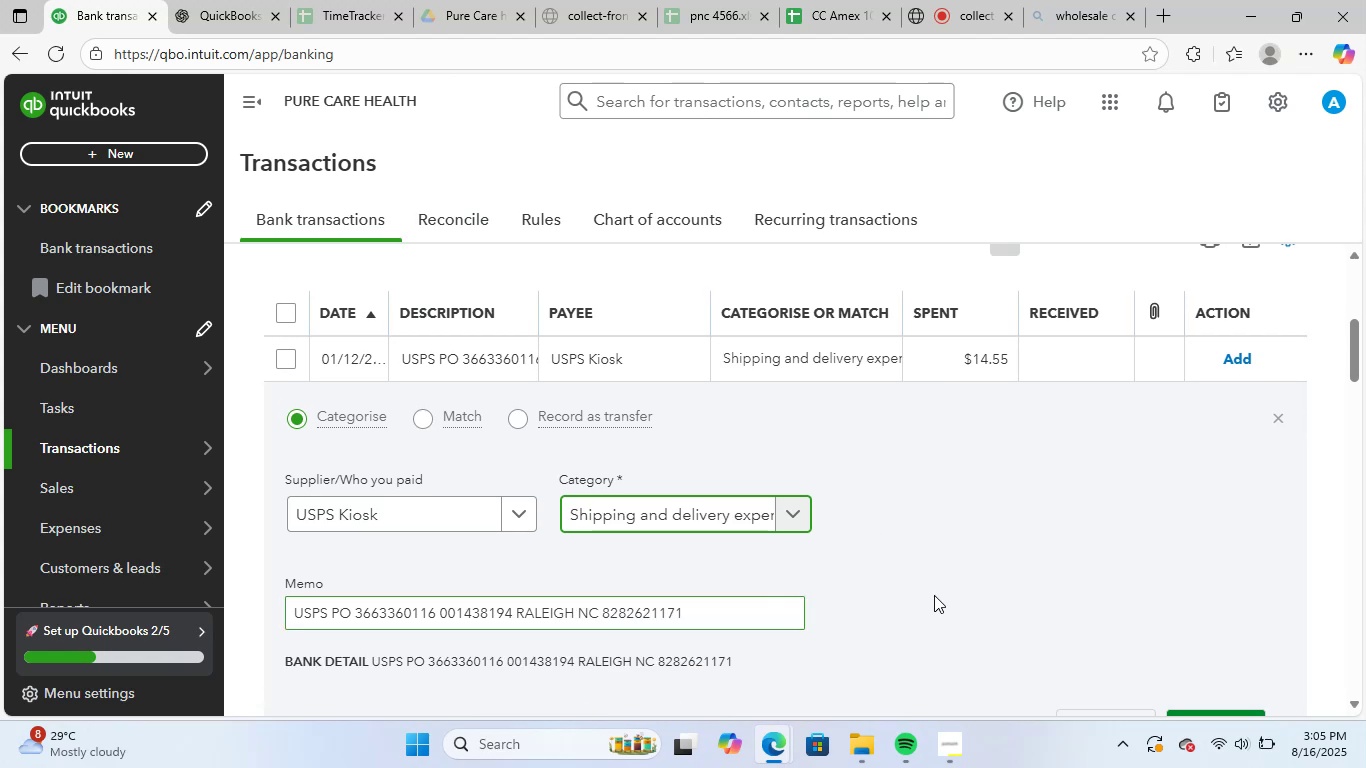 
scroll: coordinate [935, 594], scroll_direction: down, amount: 17.0
 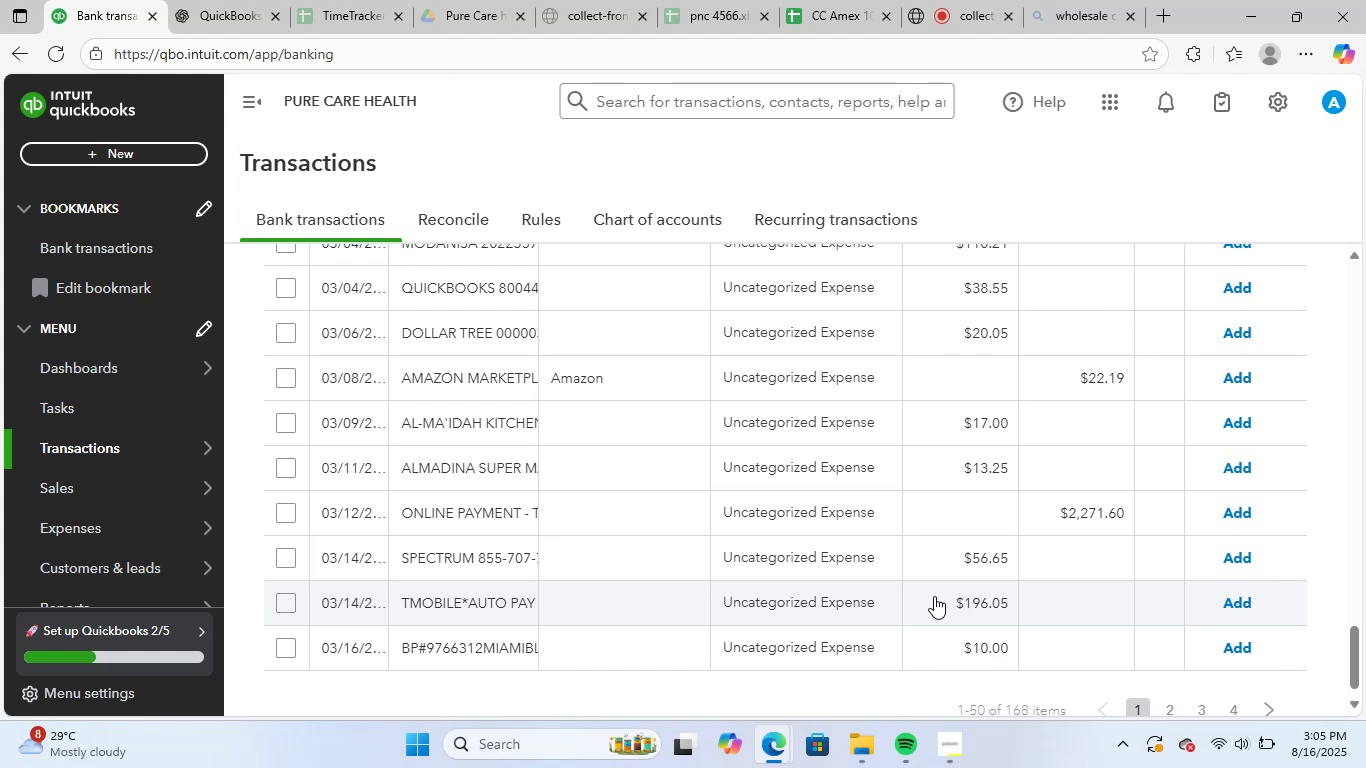 
scroll: coordinate [933, 599], scroll_direction: up, amount: 24.0
 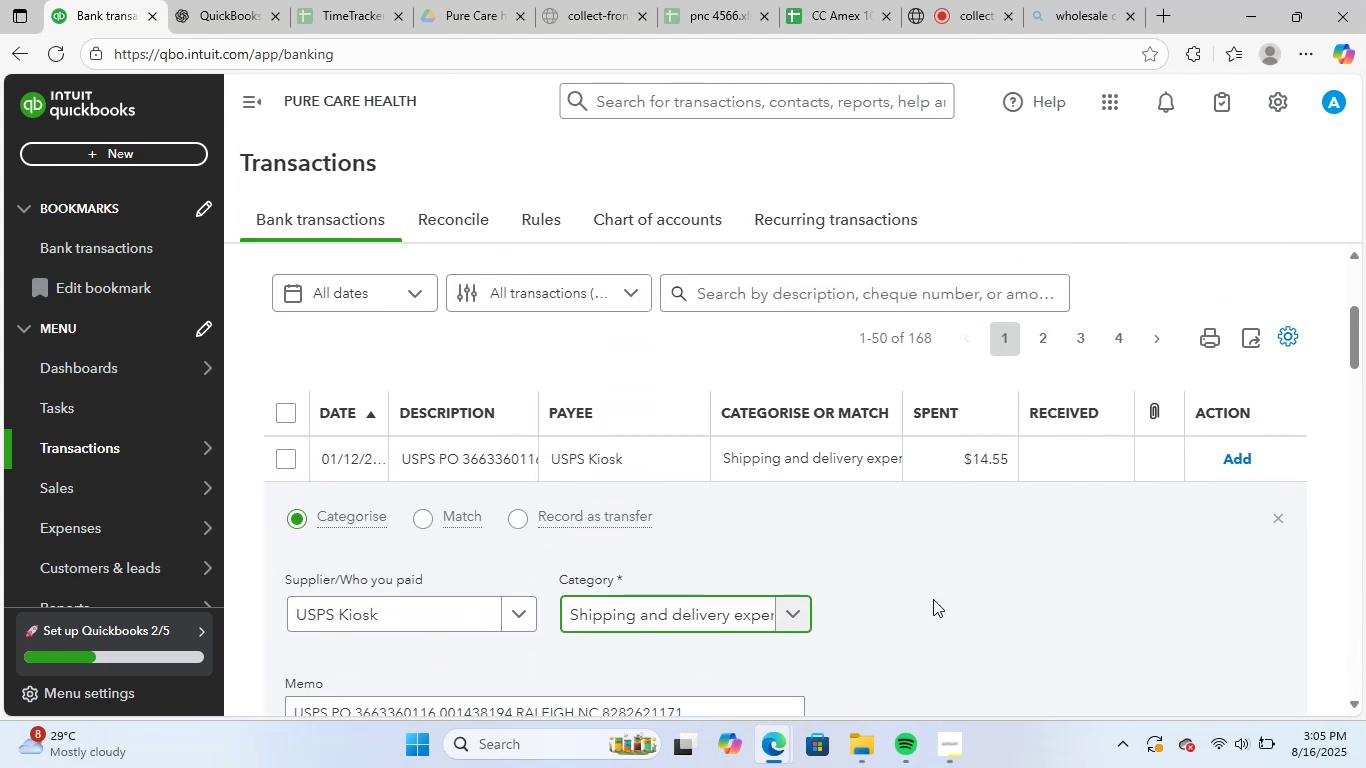 
scroll: coordinate [933, 599], scroll_direction: down, amount: 2.0
 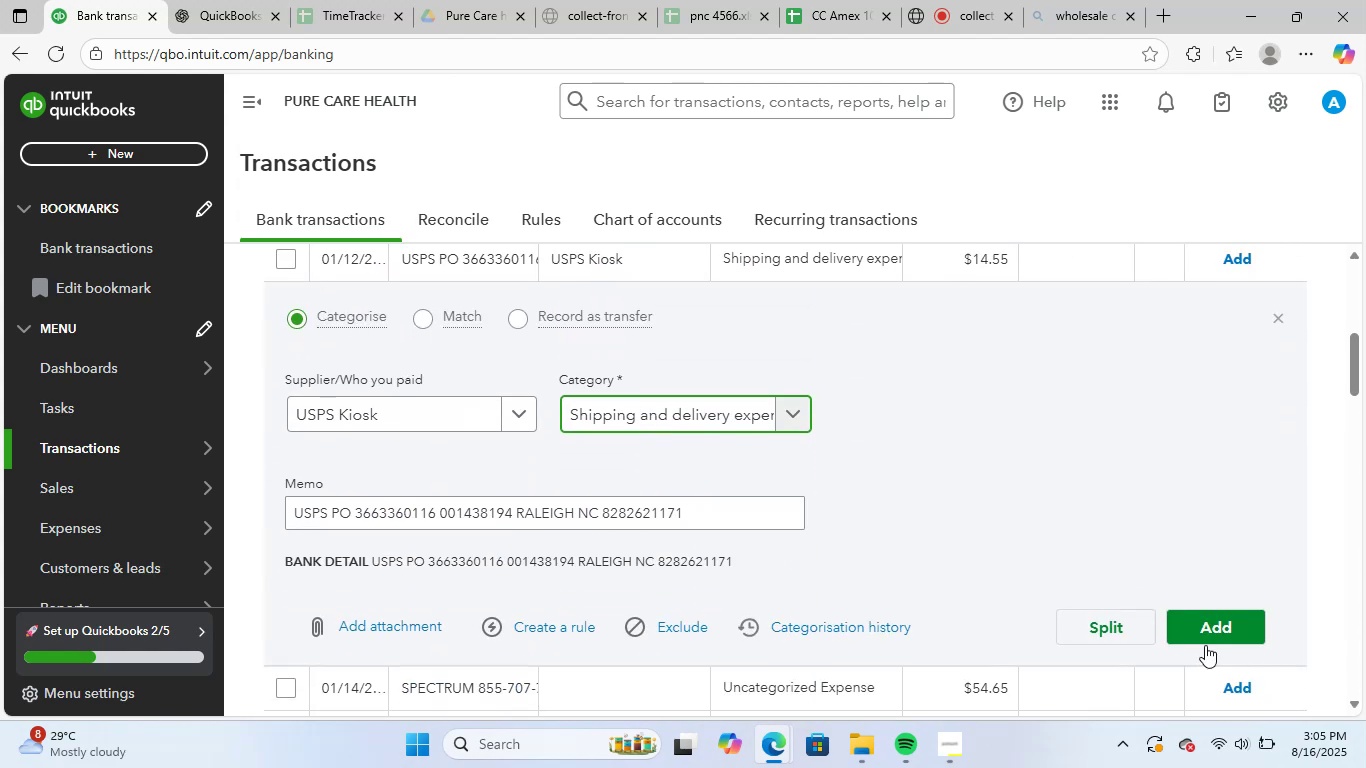 
left_click([1212, 622])
 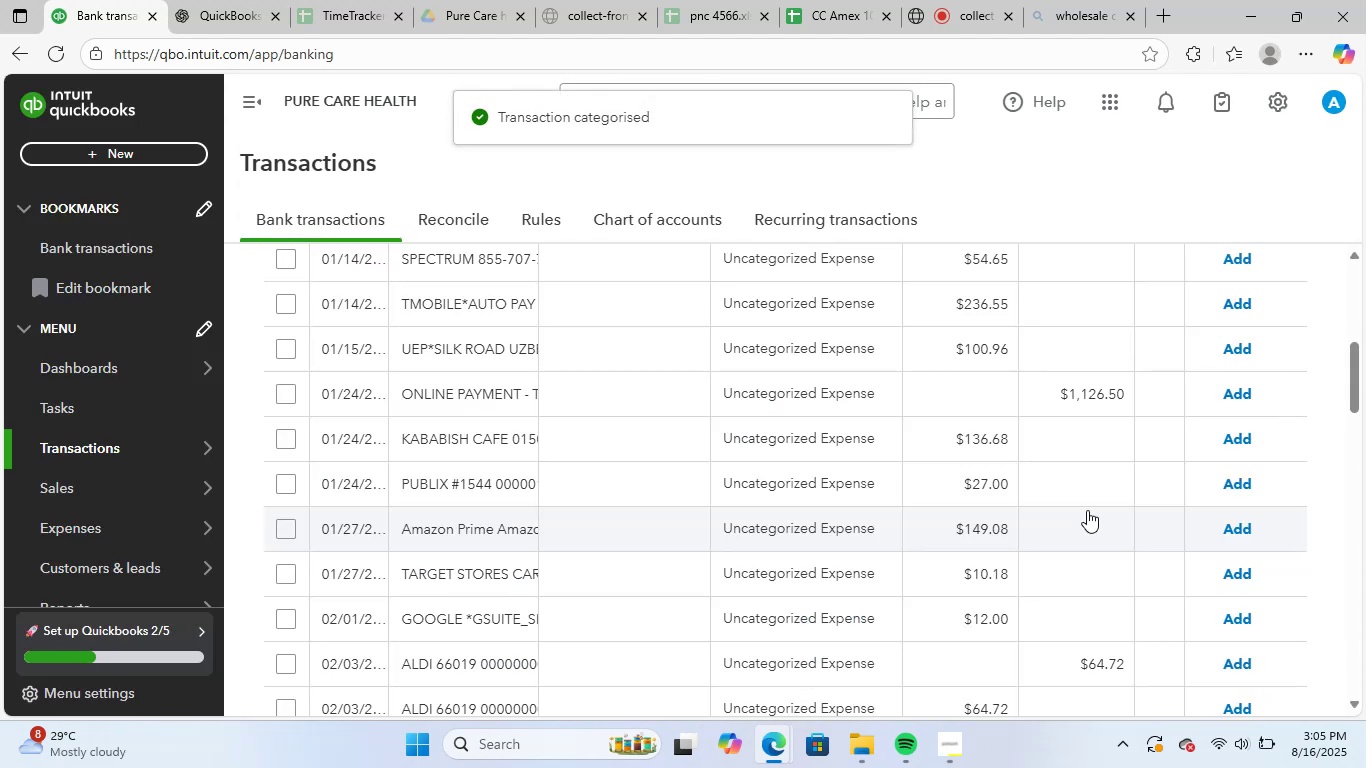 
wait(5.06)
 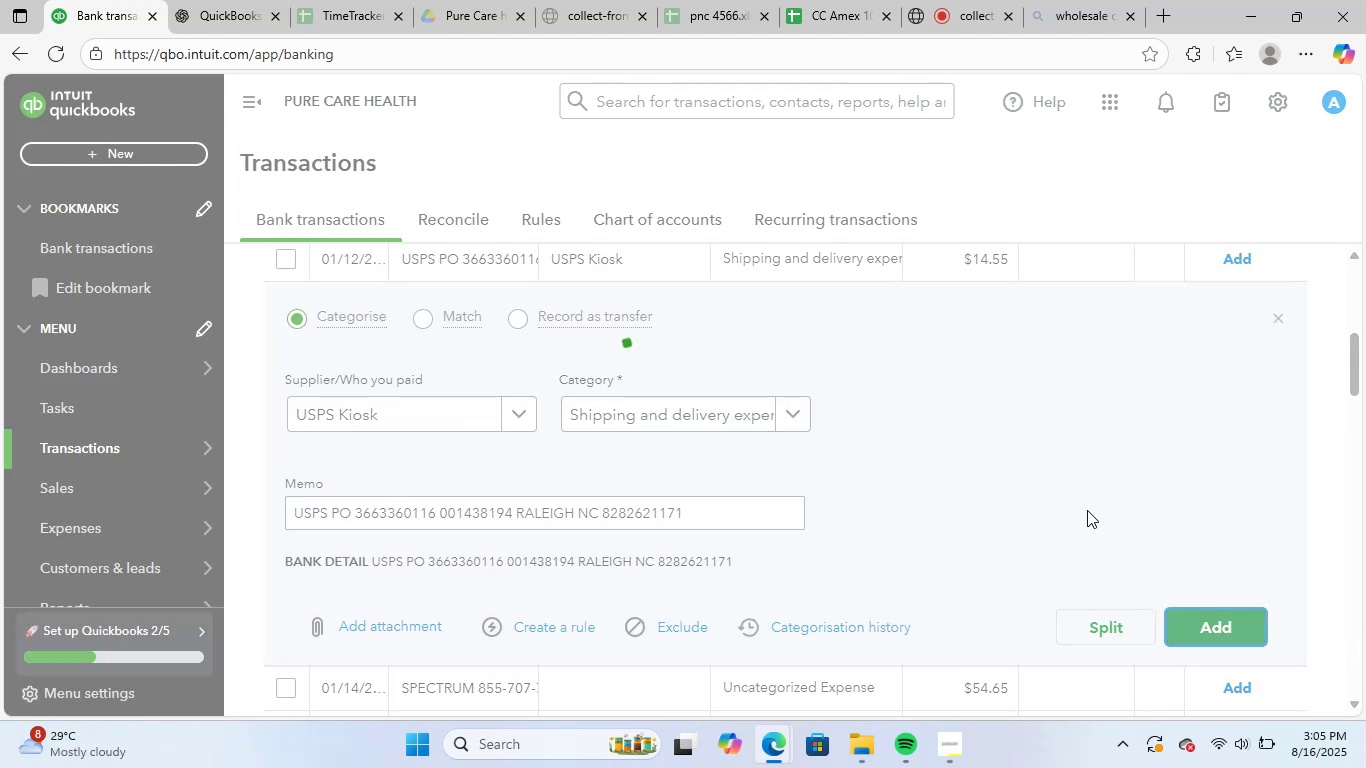 
scroll: coordinate [876, 515], scroll_direction: up, amount: 3.0
 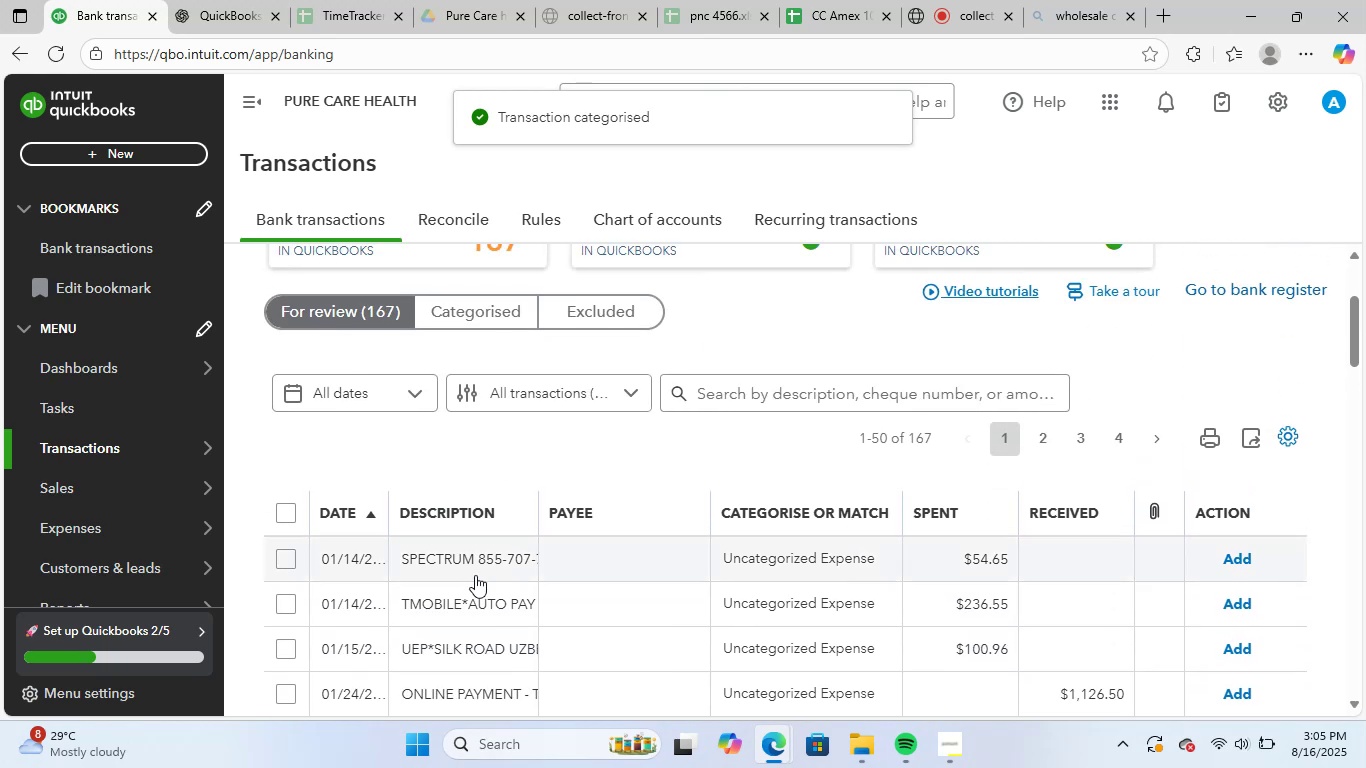 
left_click_drag(start_coordinate=[475, 570], to_coordinate=[472, 575])
 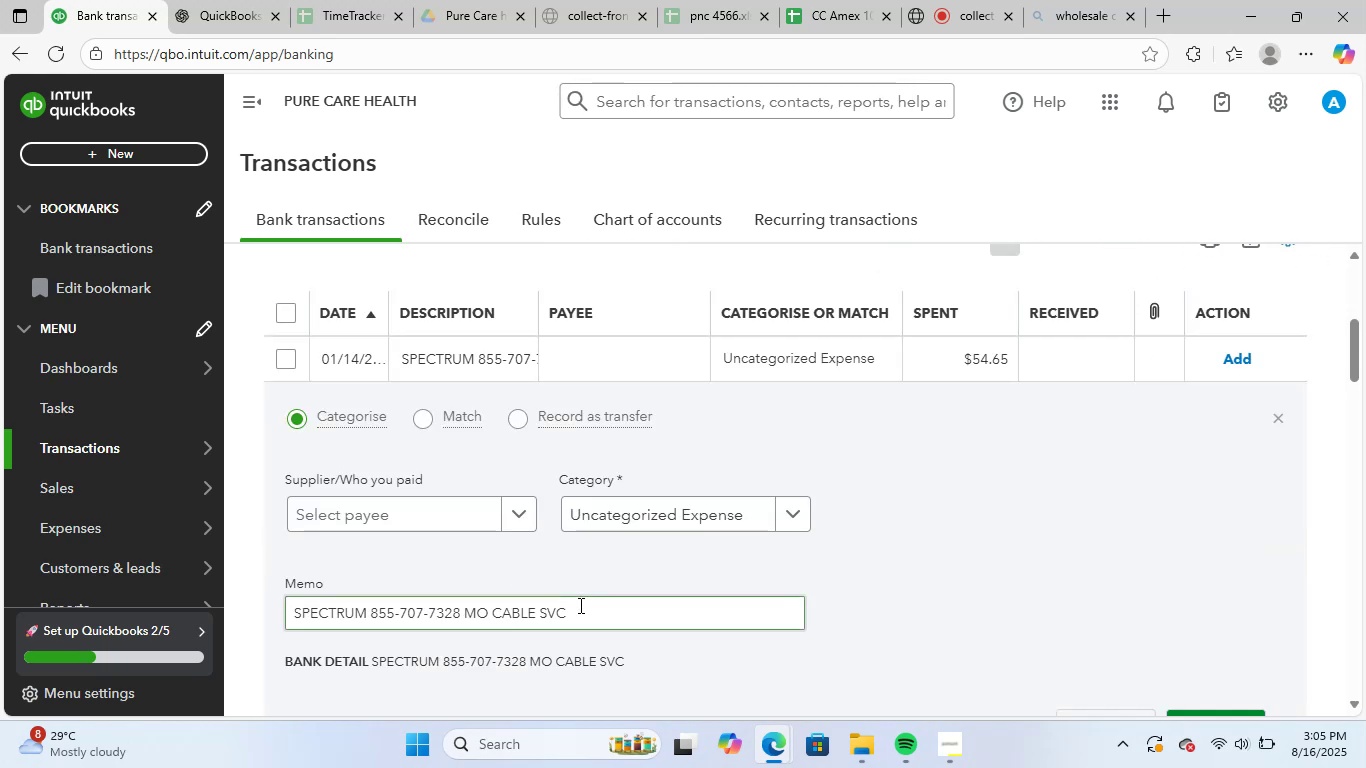 
left_click_drag(start_coordinate=[586, 611], to_coordinate=[292, 614])
 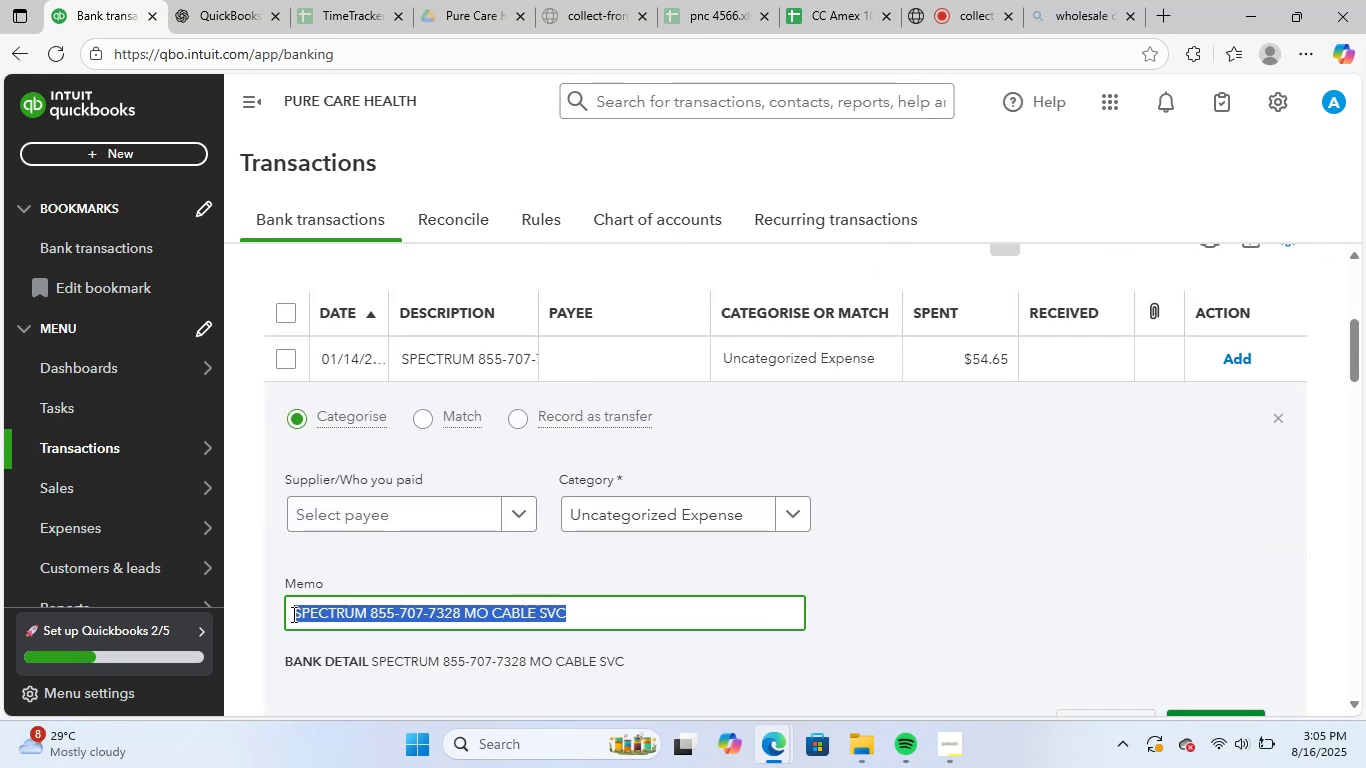 
key(Control+C)
 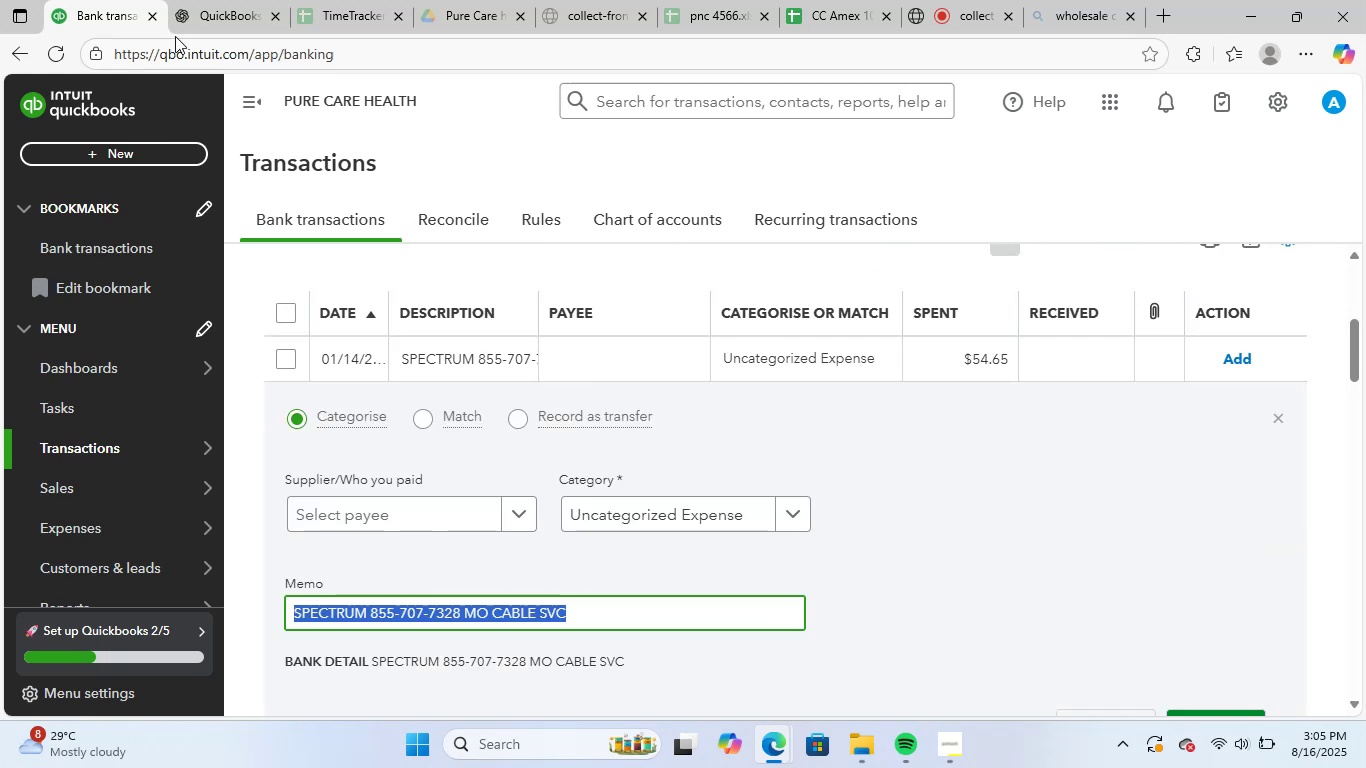 
left_click([240, 2])
 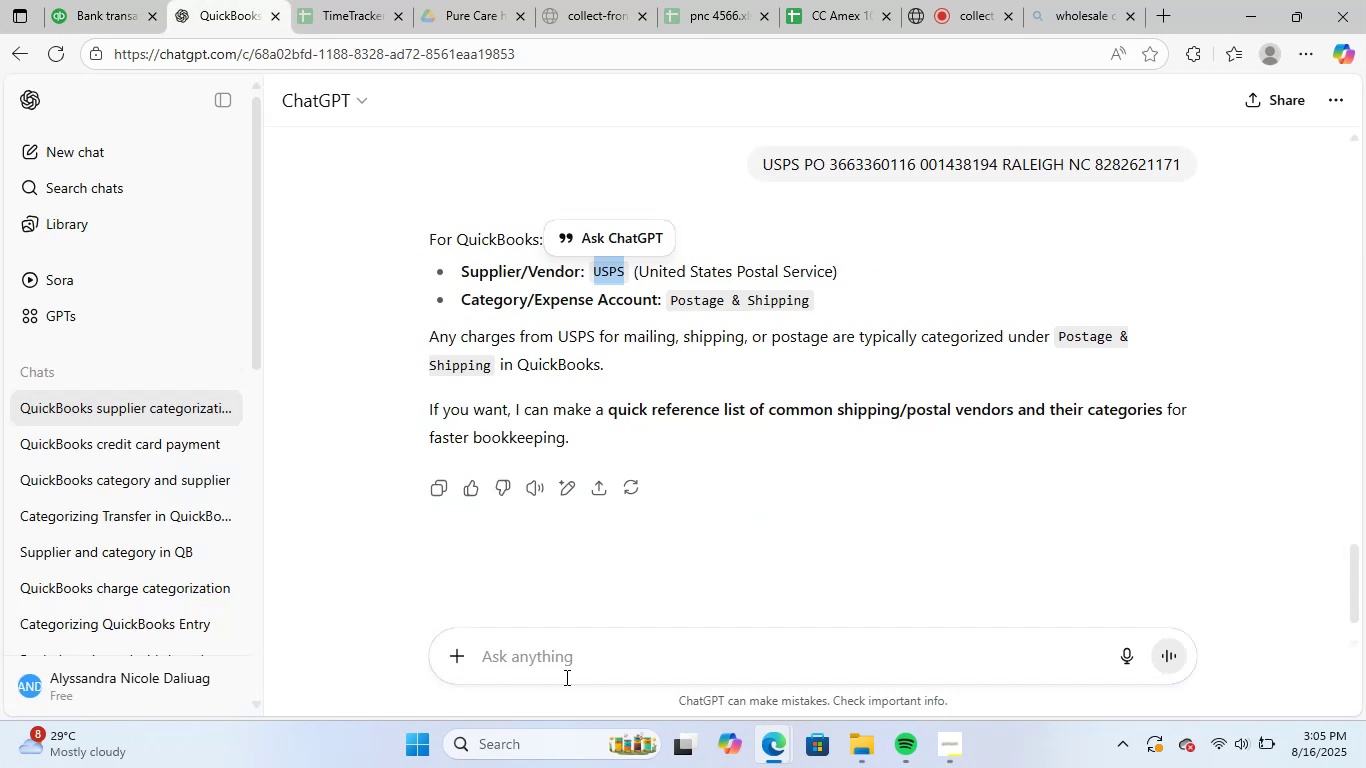 
left_click([578, 664])
 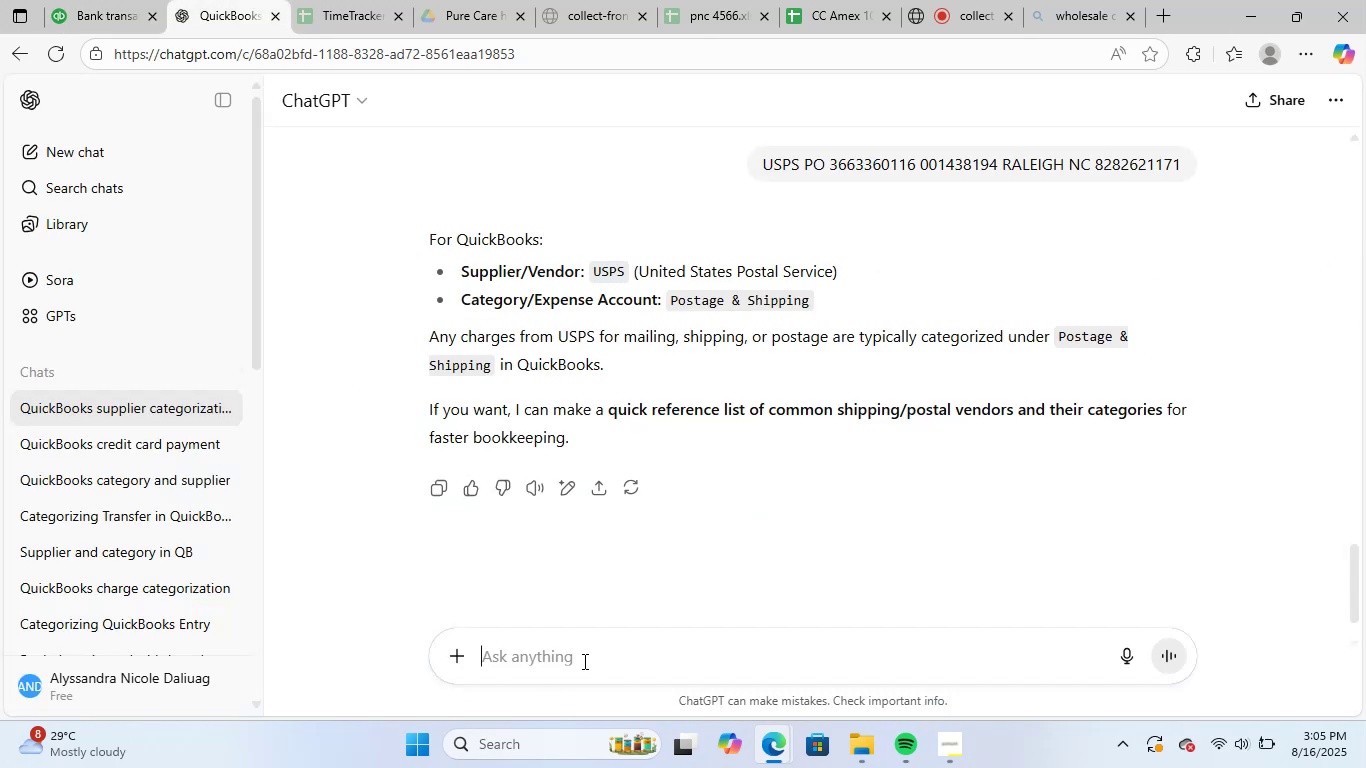 
key(Control+V)
 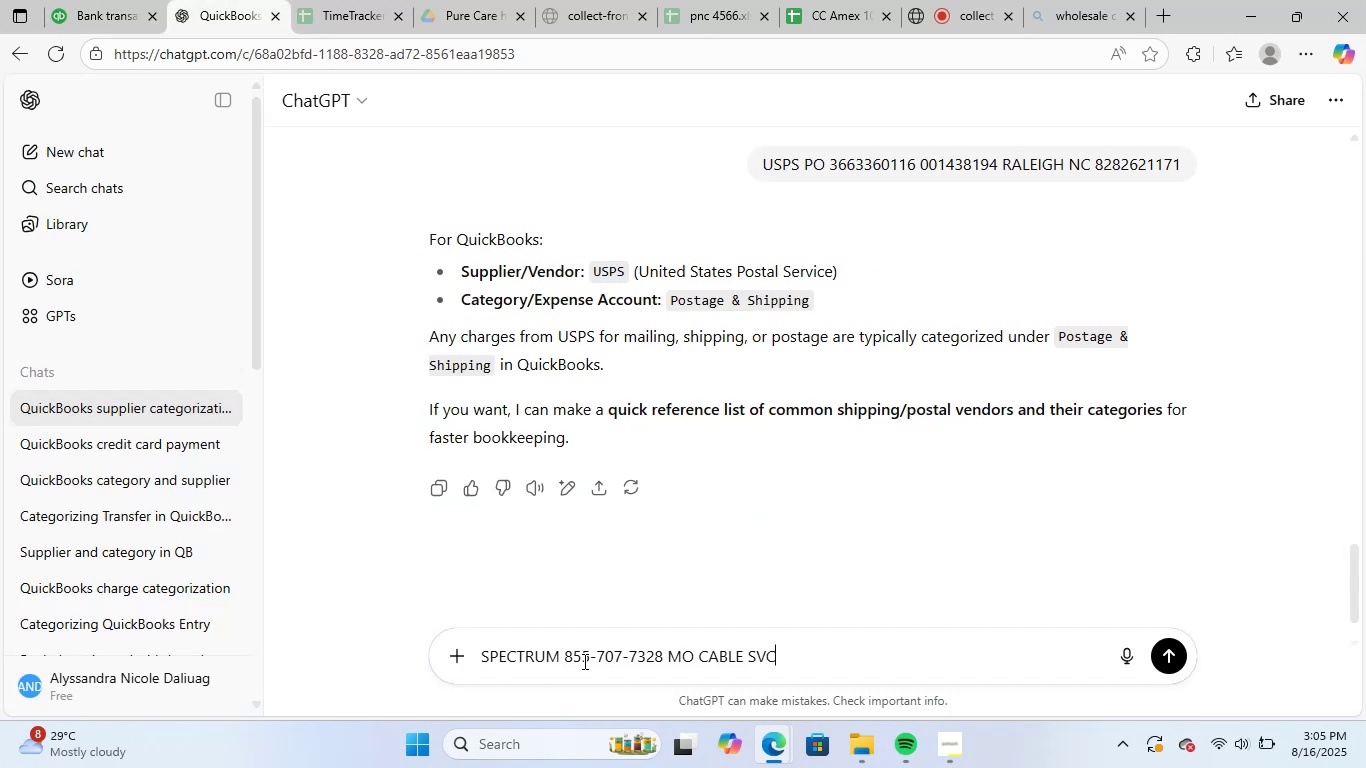 
key(NumpadEnter)
 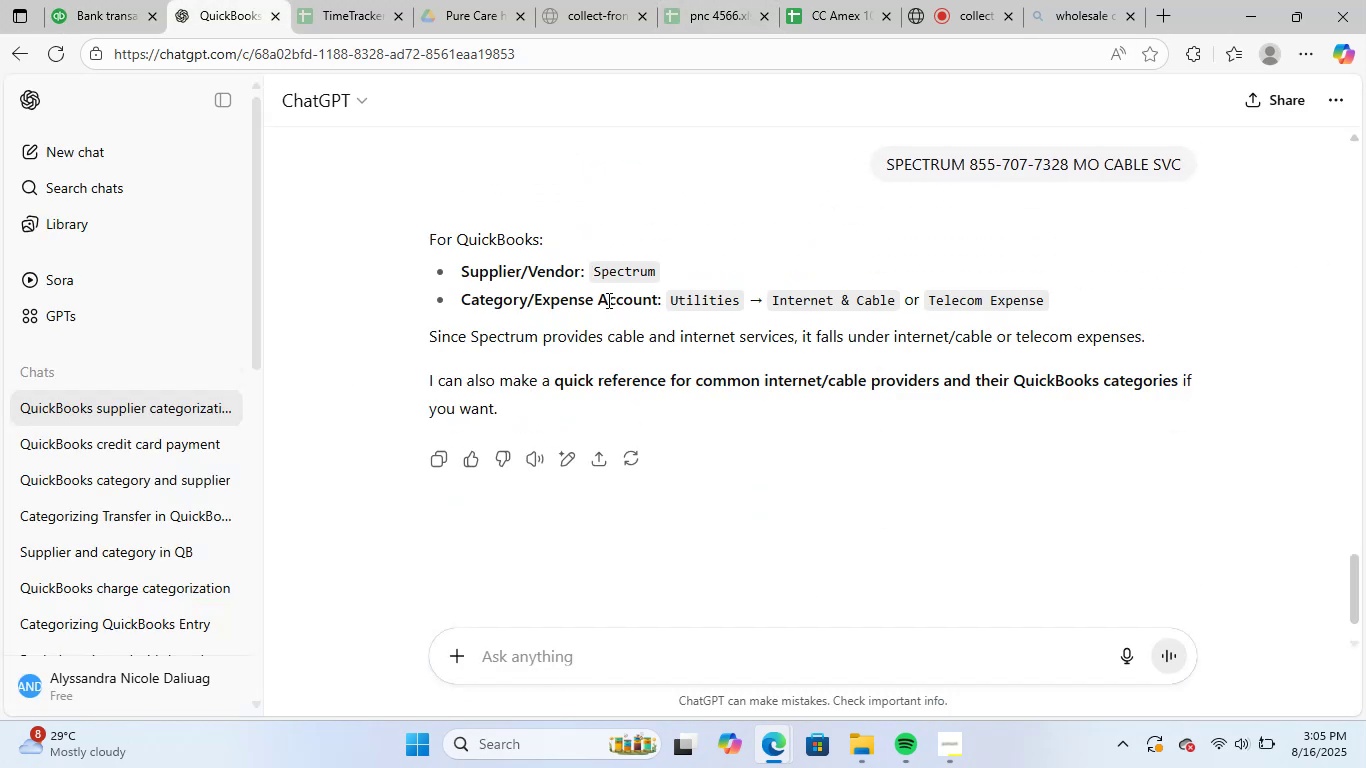 
left_click_drag(start_coordinate=[590, 269], to_coordinate=[661, 266])
 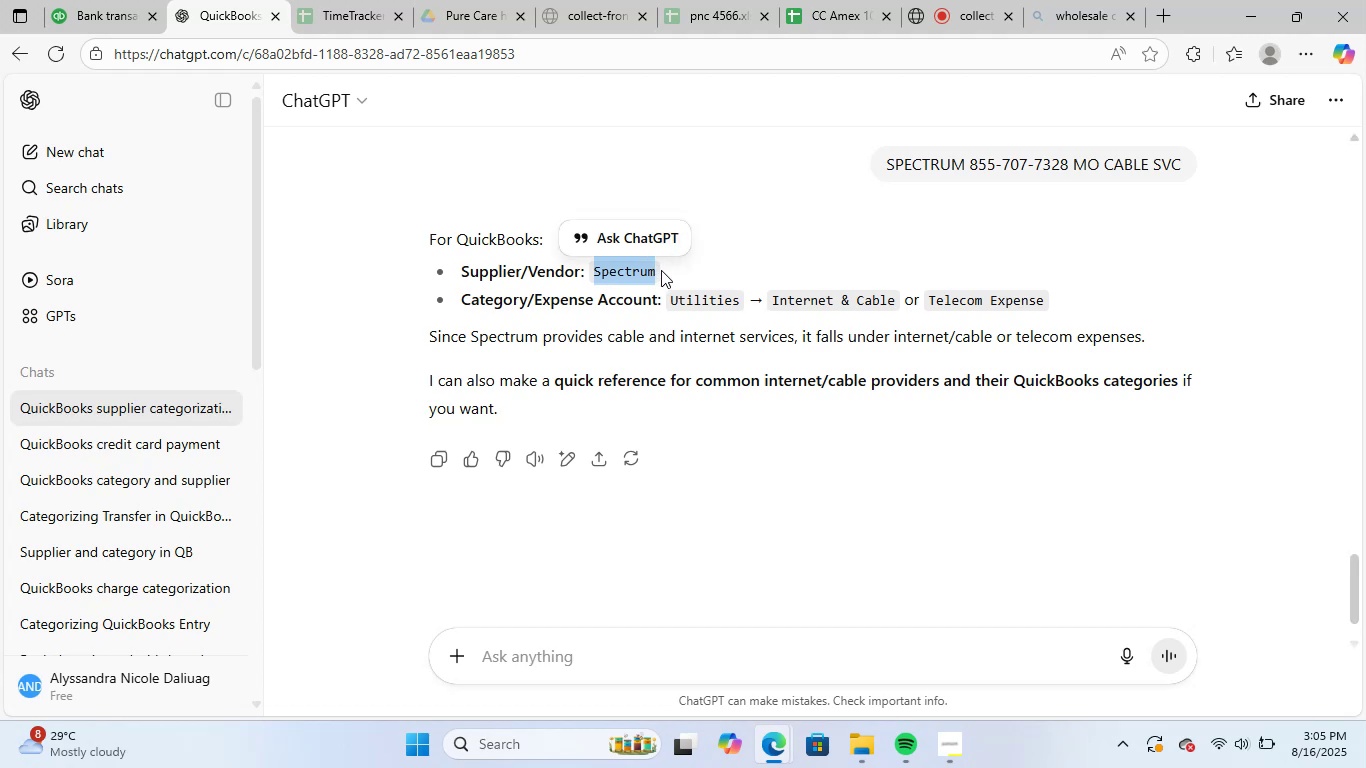 
key(Control+C)
 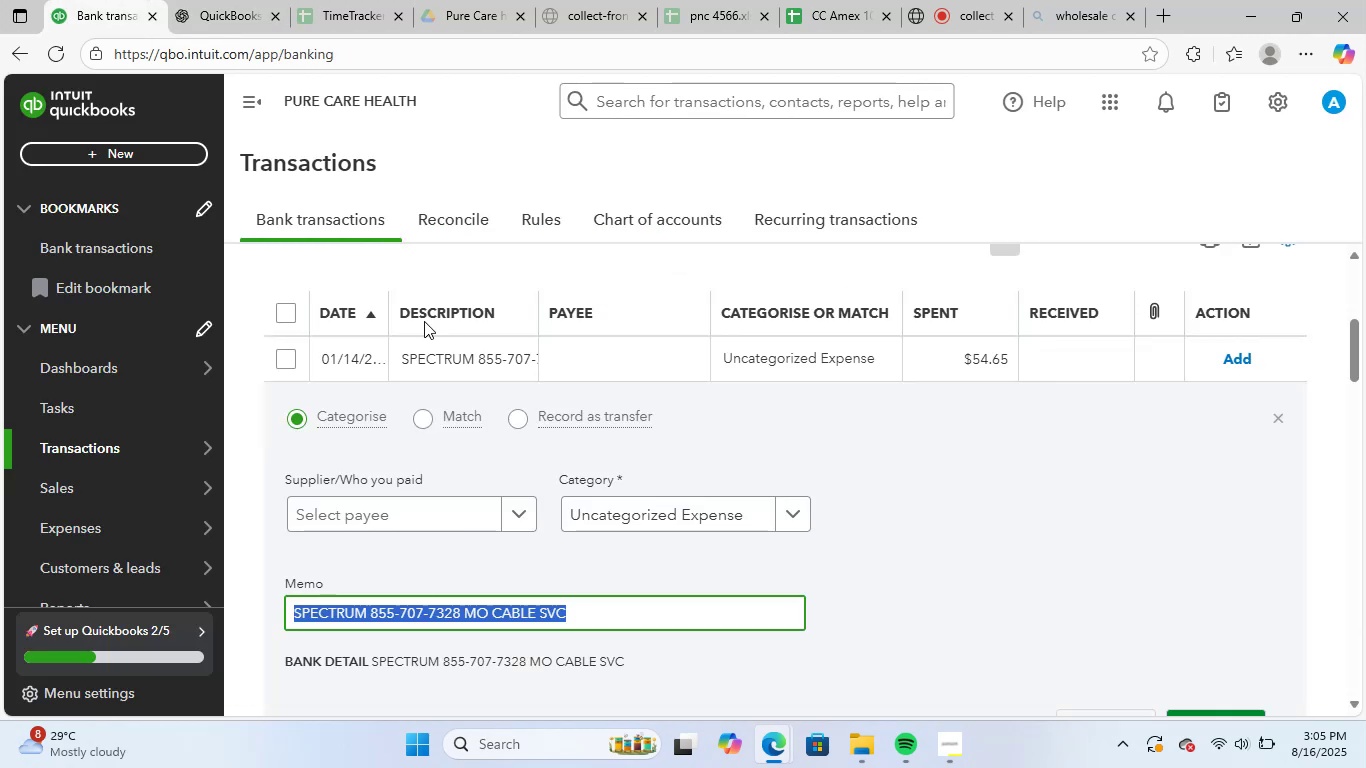 
left_click([466, 514])
 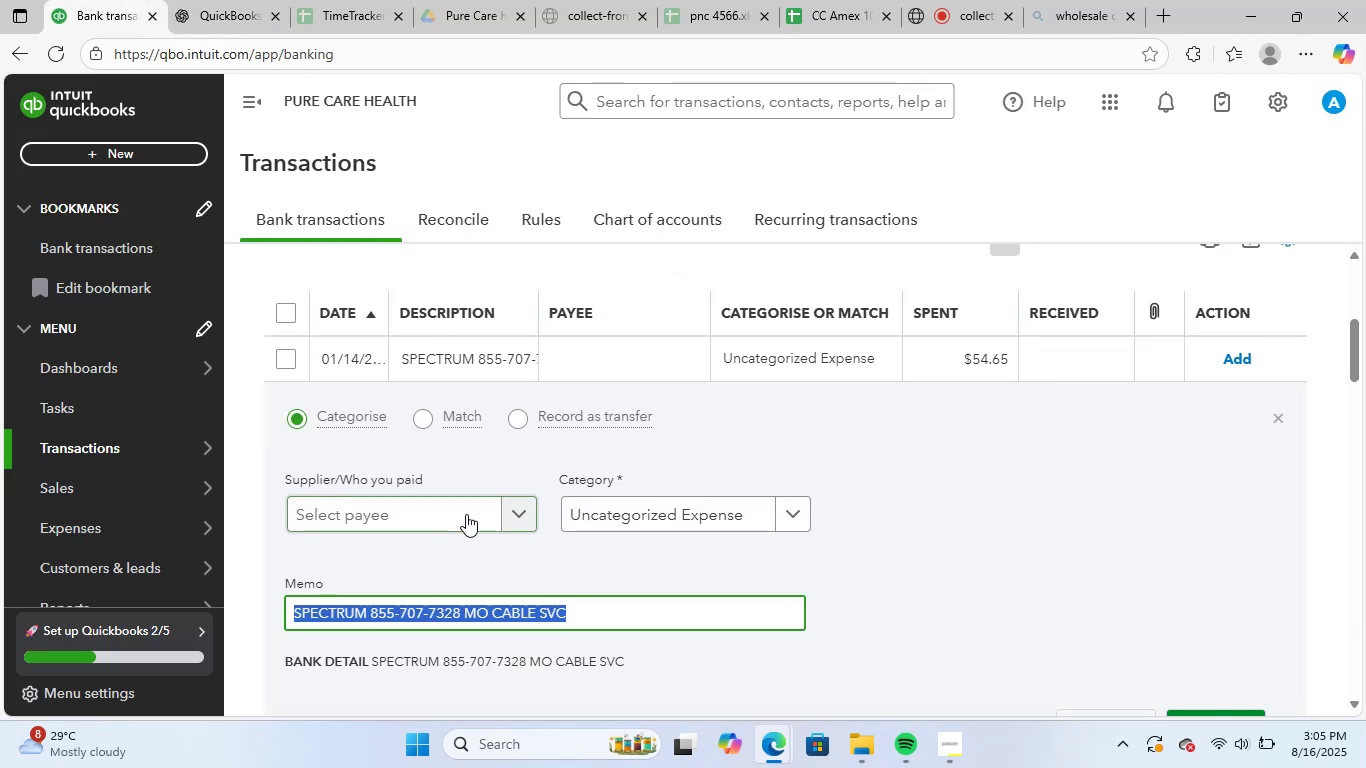 
key(Control+V)
 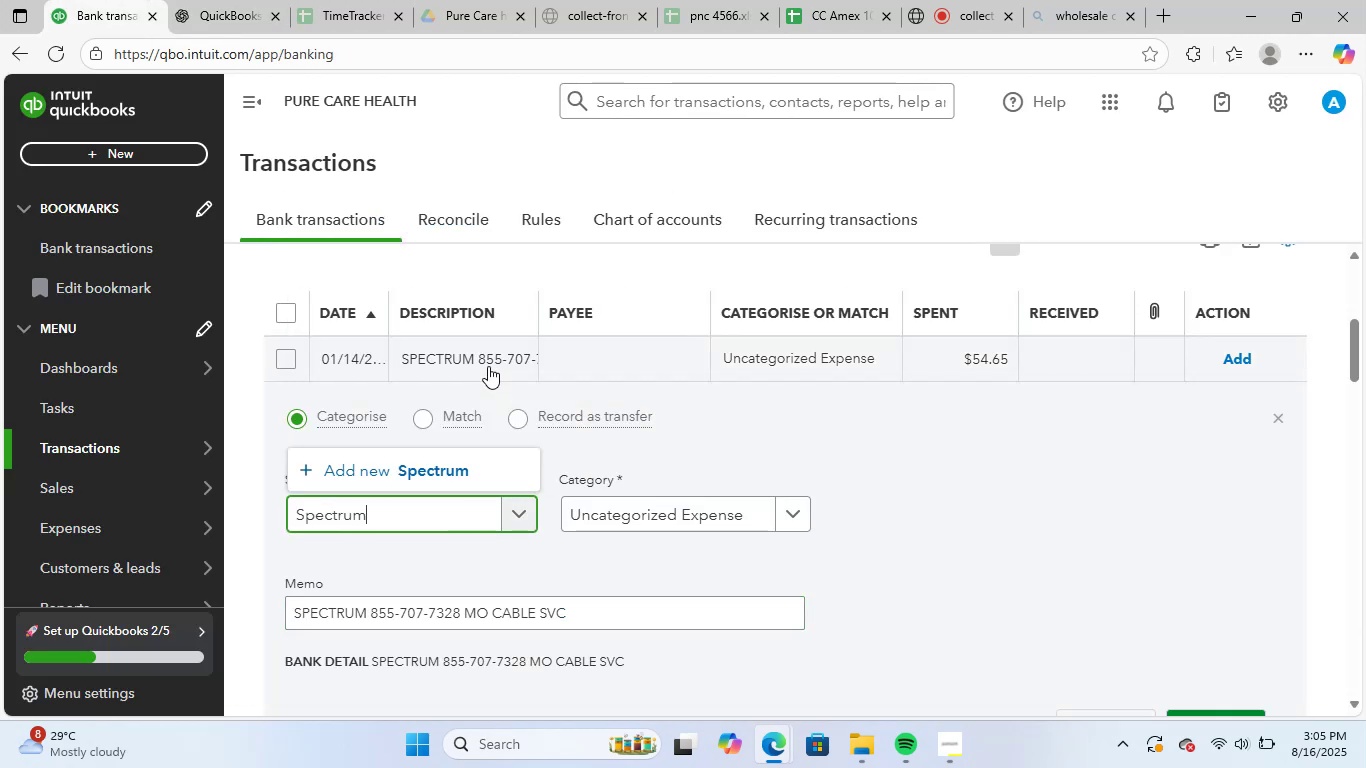 
left_click([458, 466])
 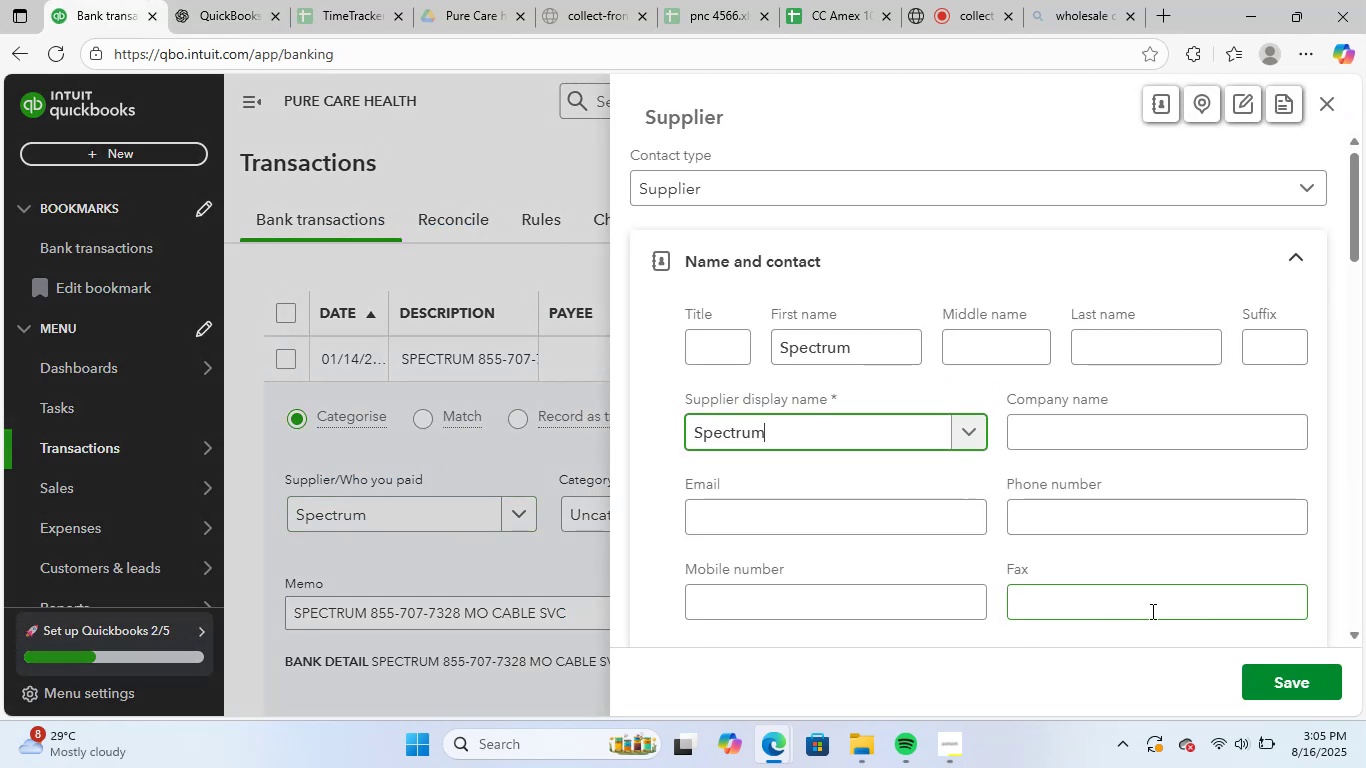 
left_click([1274, 666])
 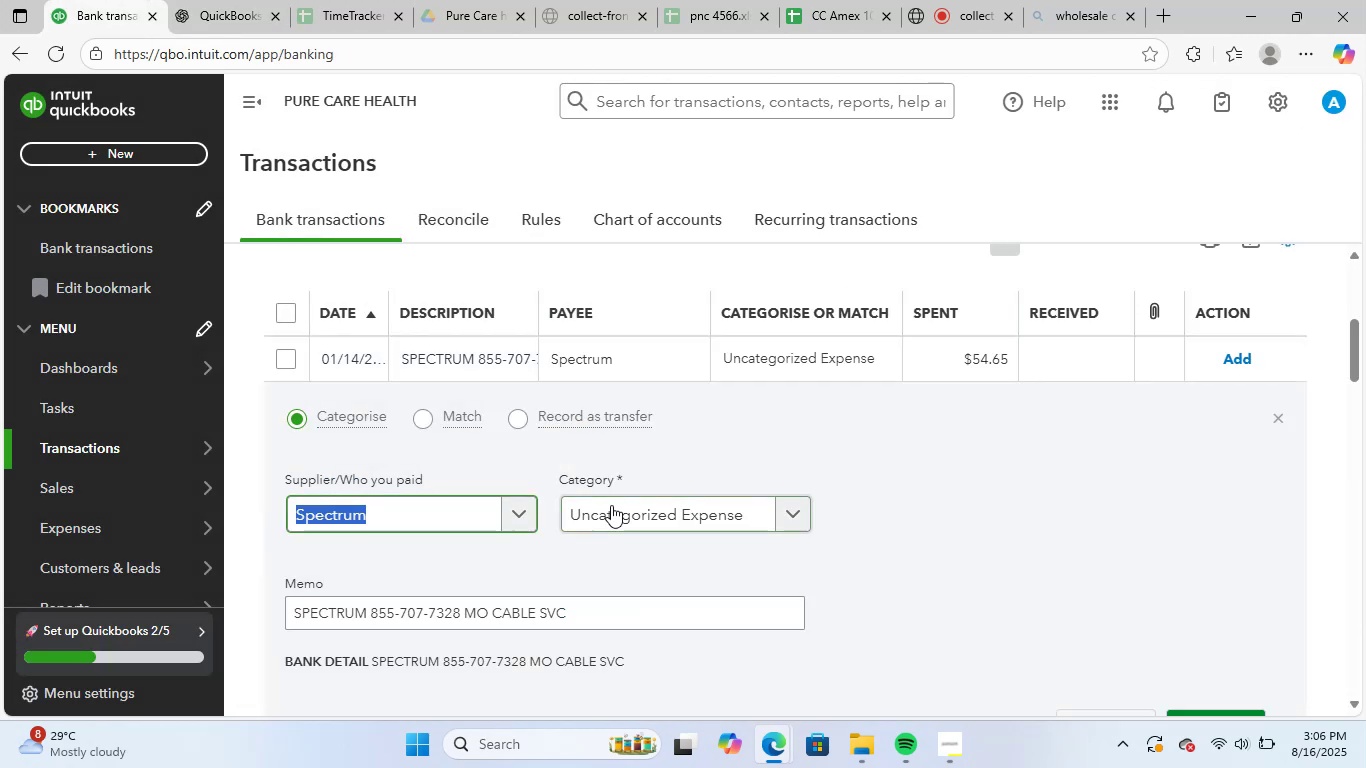 
type(inte)
 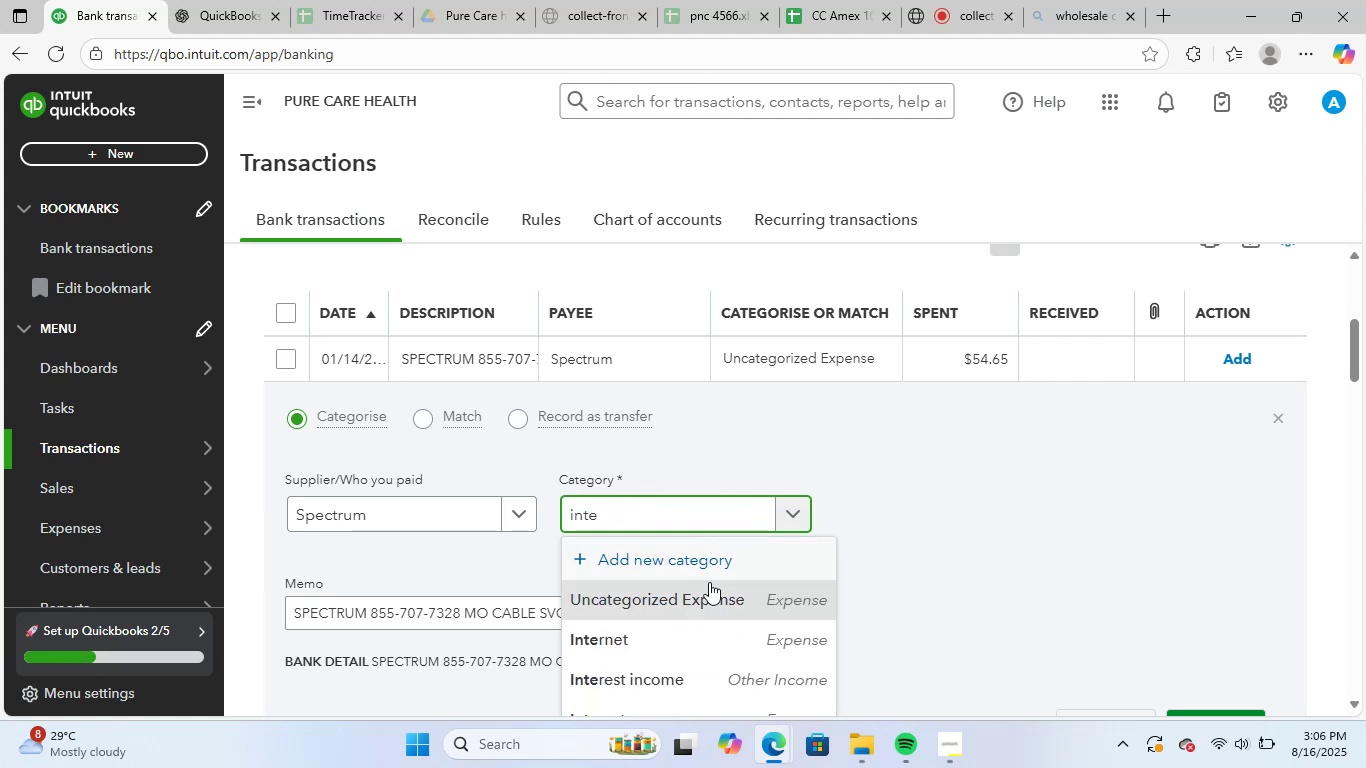 
scroll: coordinate [1026, 586], scroll_direction: down, amount: 1.0
 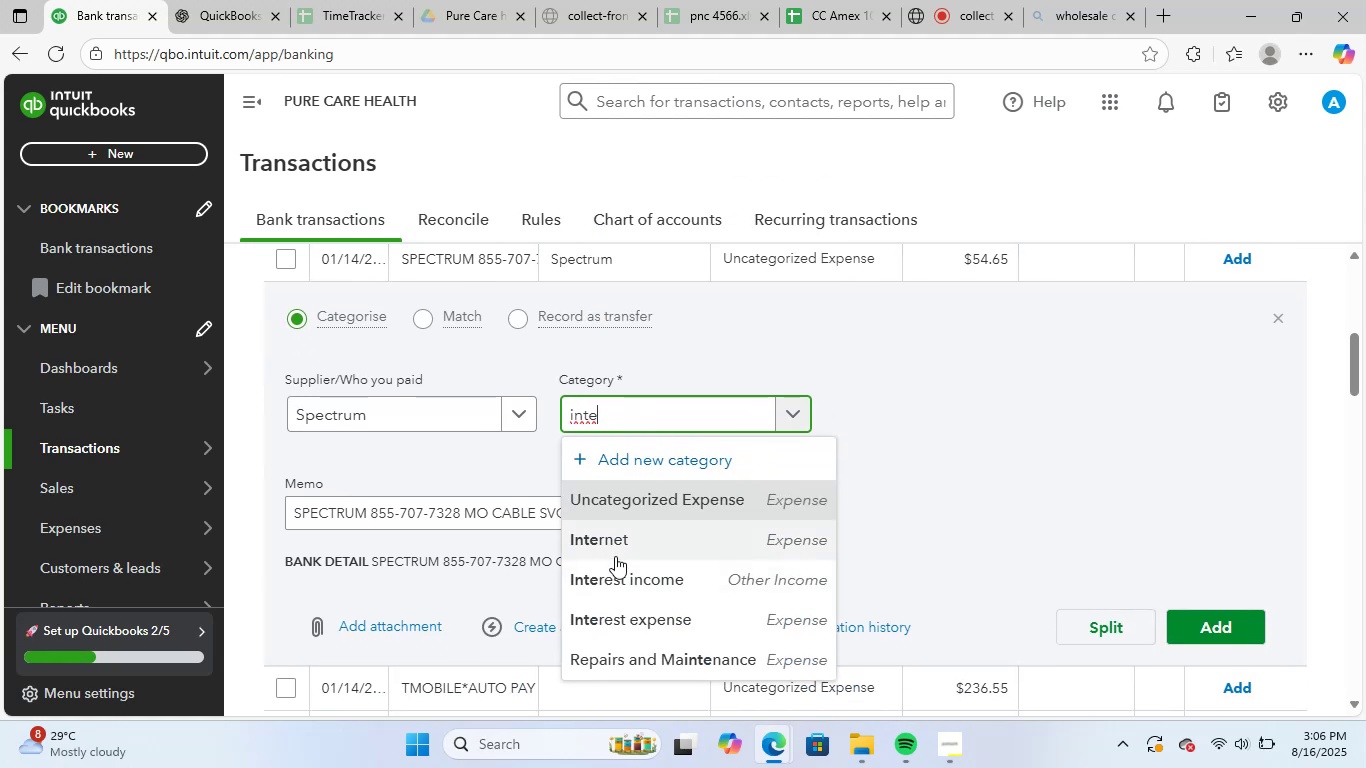 
left_click([630, 539])
 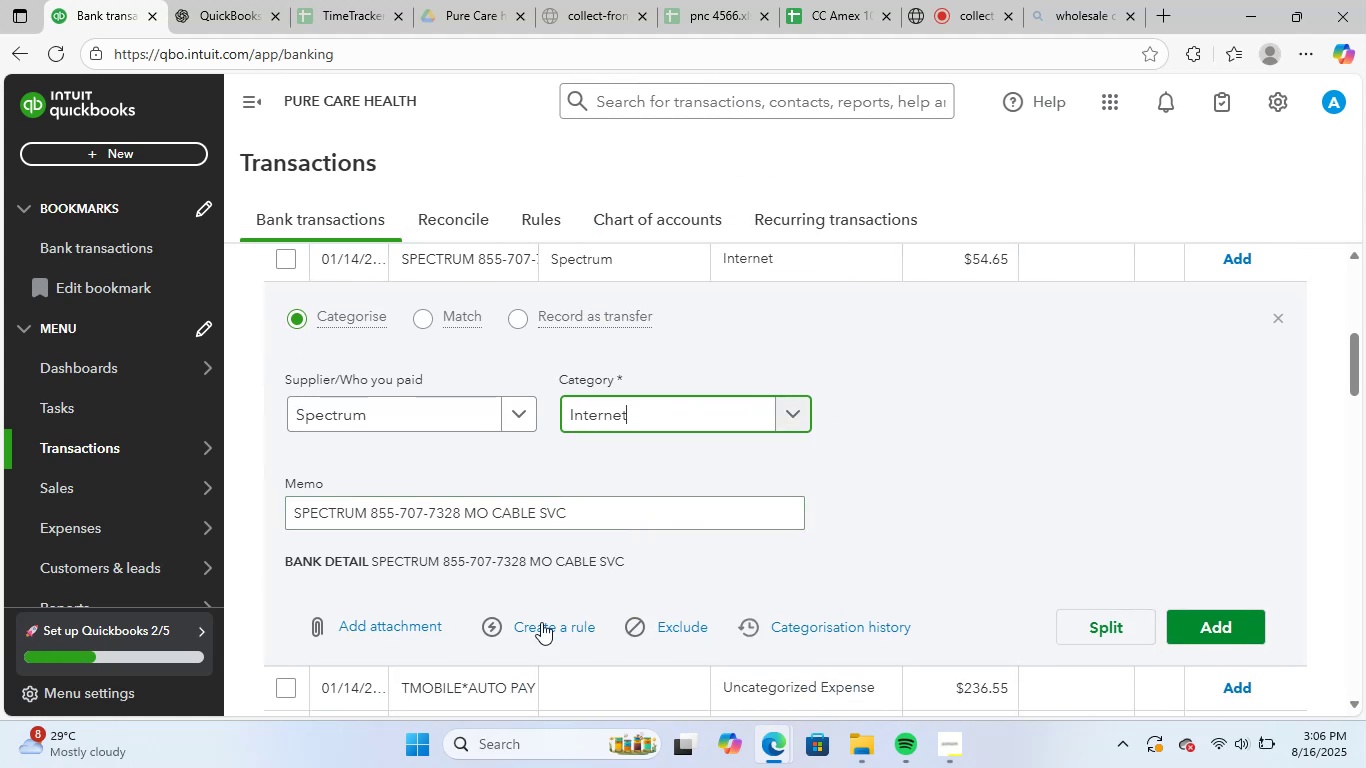 
left_click([531, 627])
 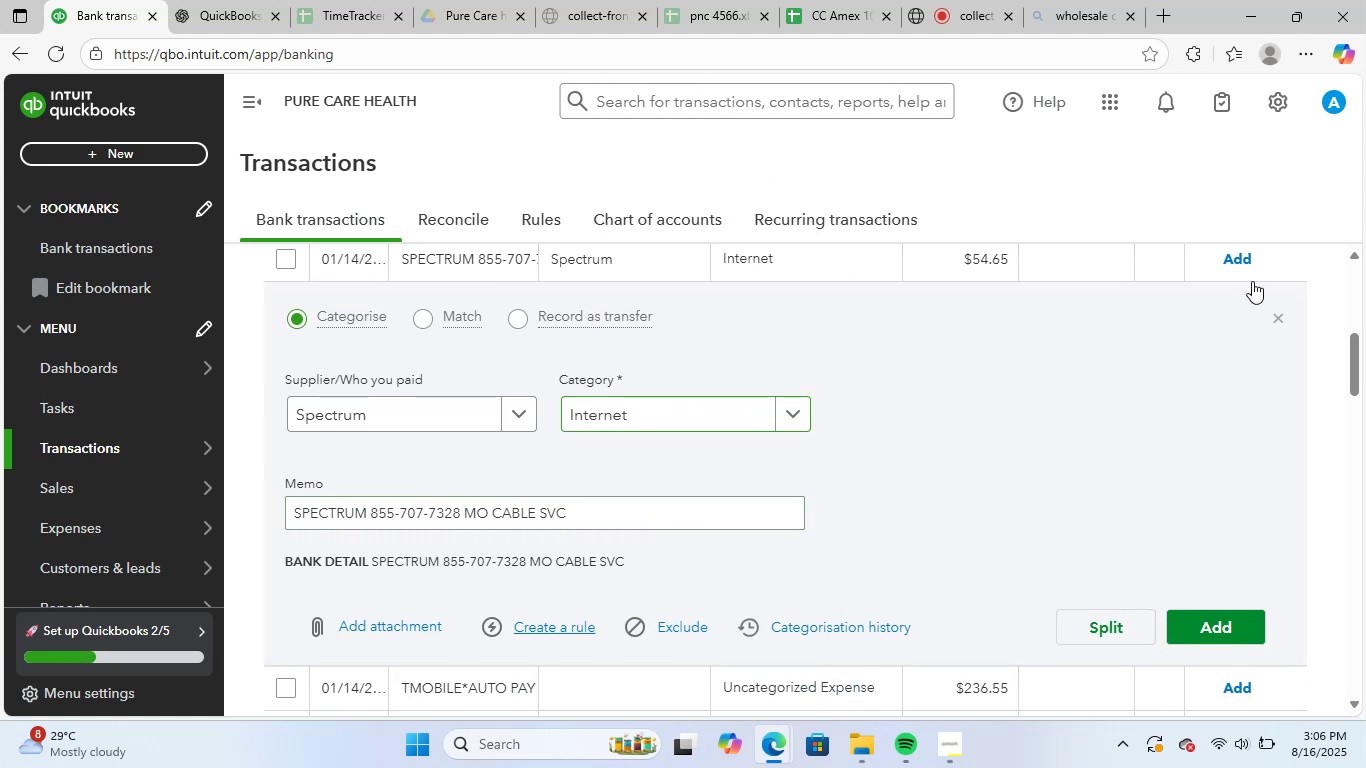 
key(Control+V)
 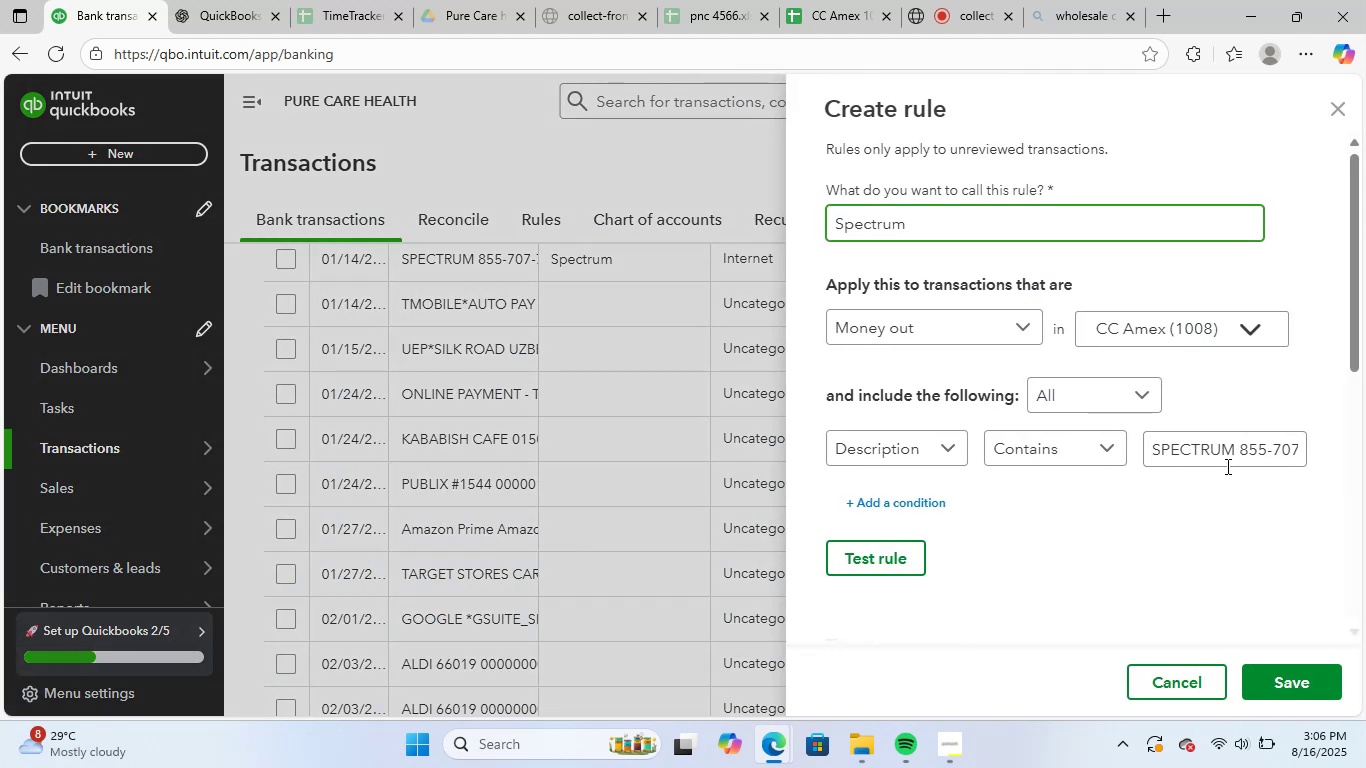 
left_click_drag(start_coordinate=[1233, 451], to_coordinate=[1365, 483])
 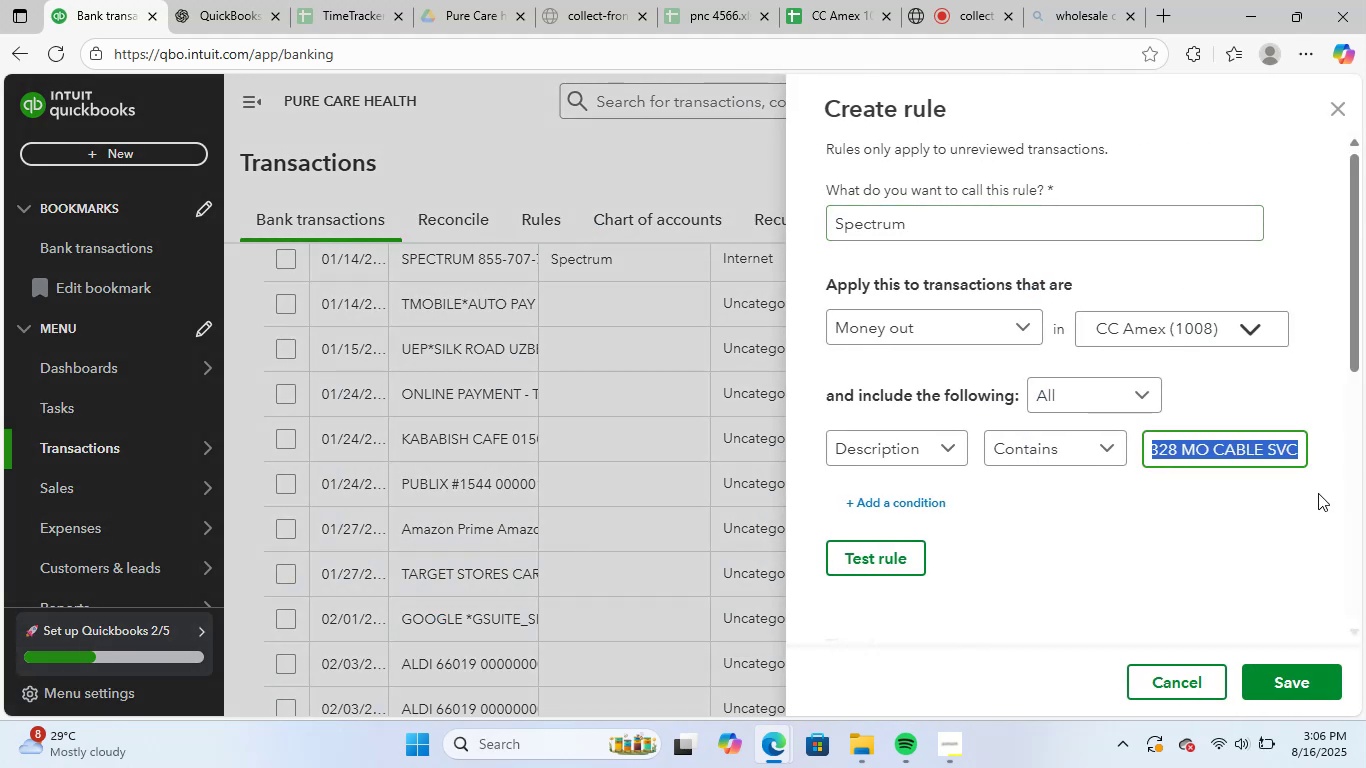 
key(Backspace)
 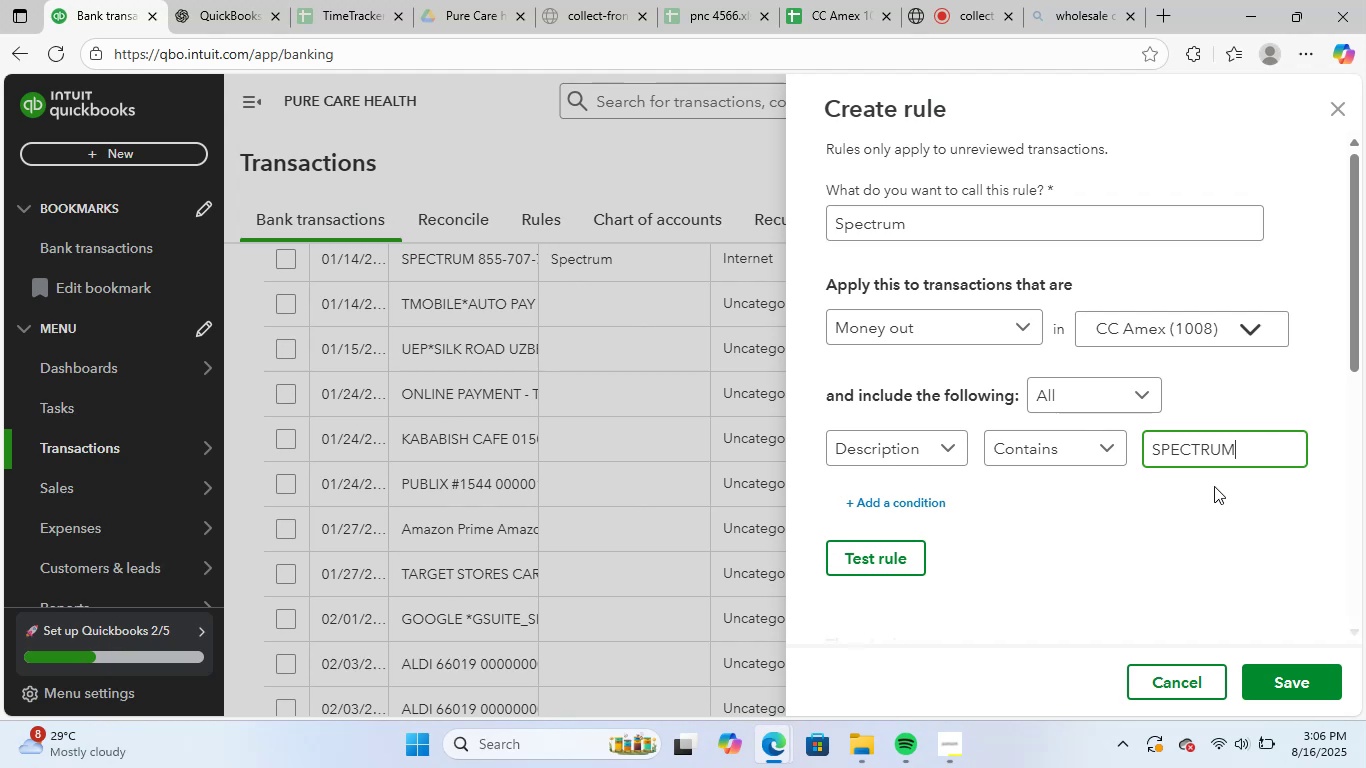 
scroll: coordinate [1172, 498], scroll_direction: down, amount: 15.0
 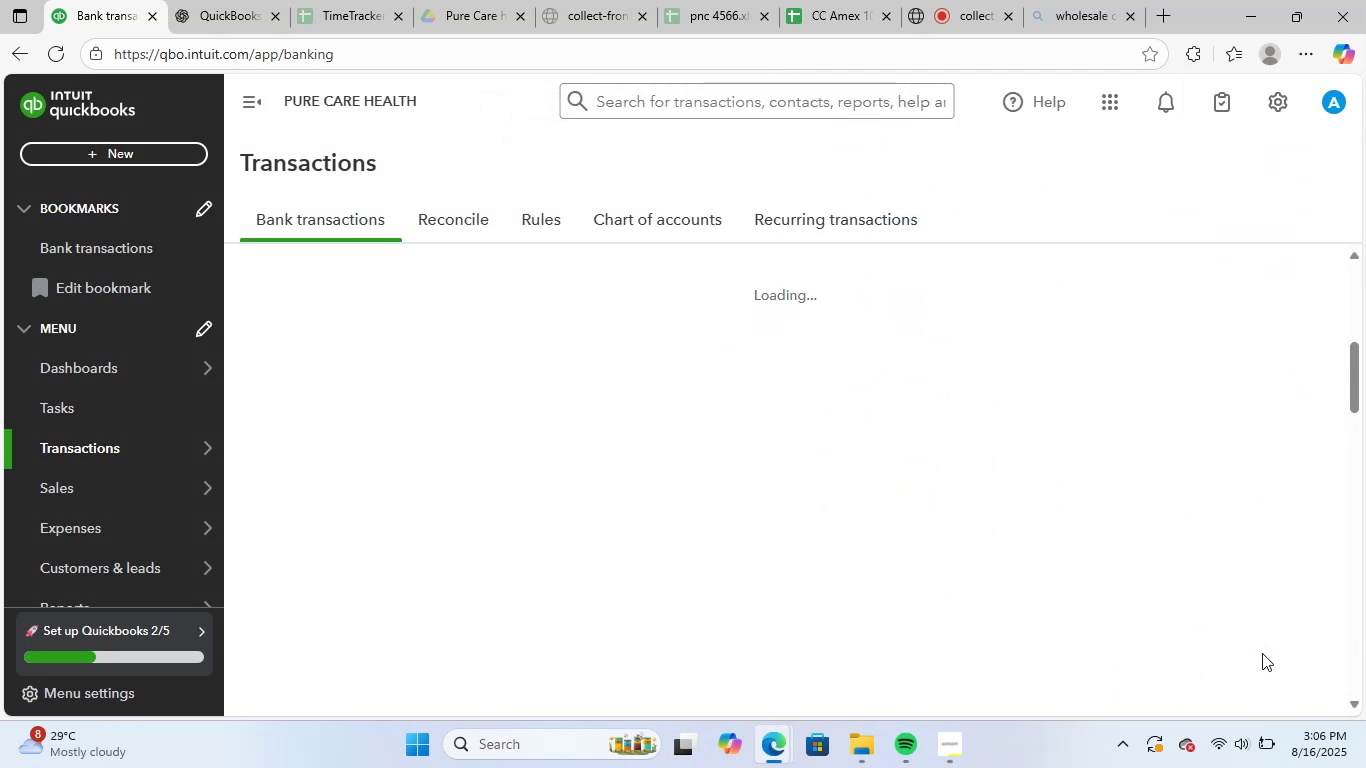 
wait(6.44)
 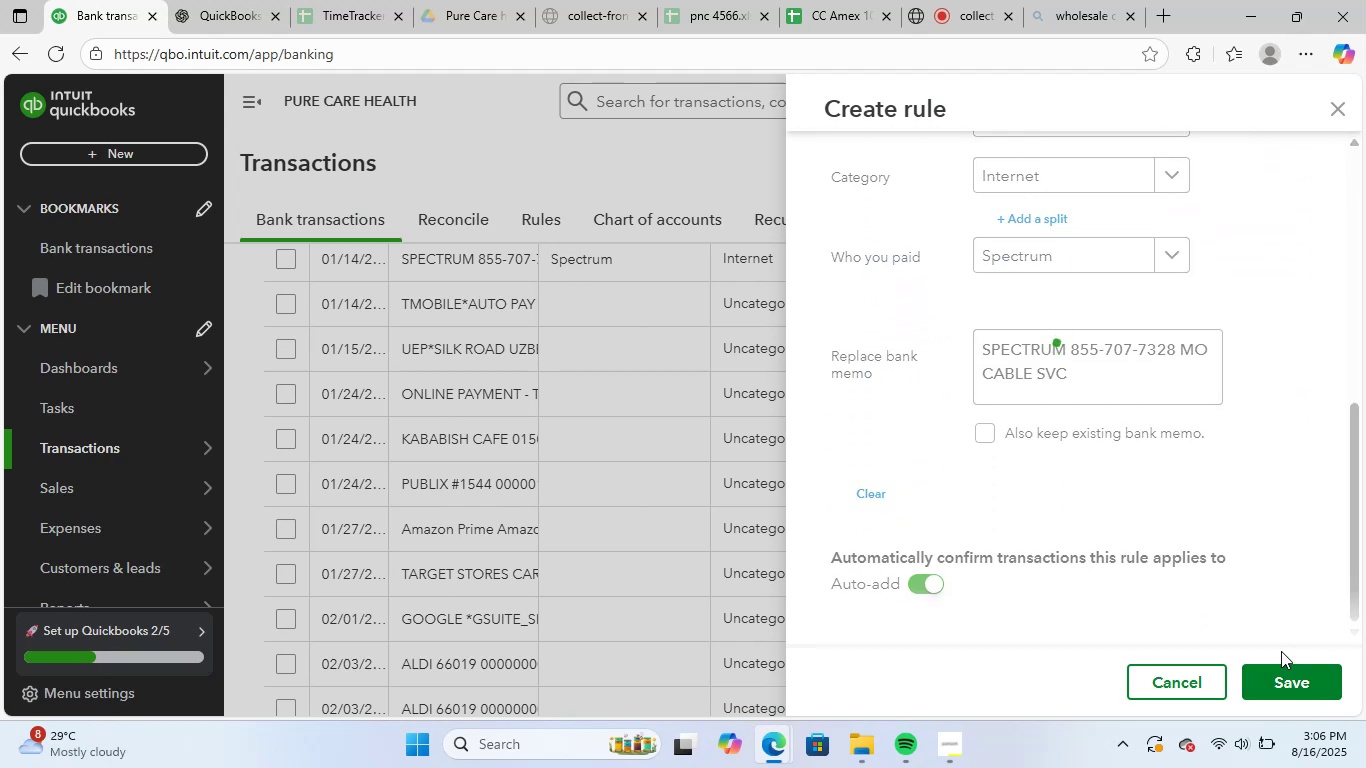 
scroll: coordinate [445, 558], scroll_direction: up, amount: 2.0
 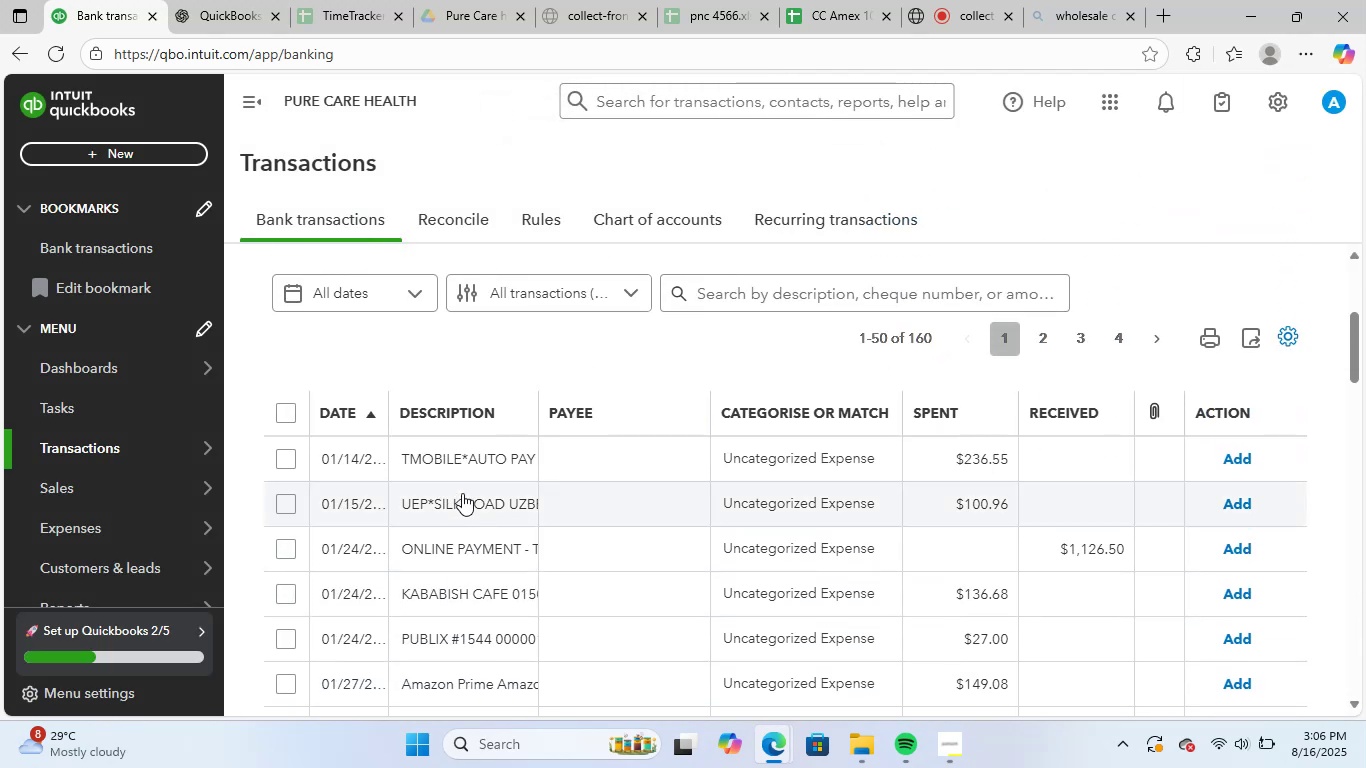 
left_click([469, 465])
 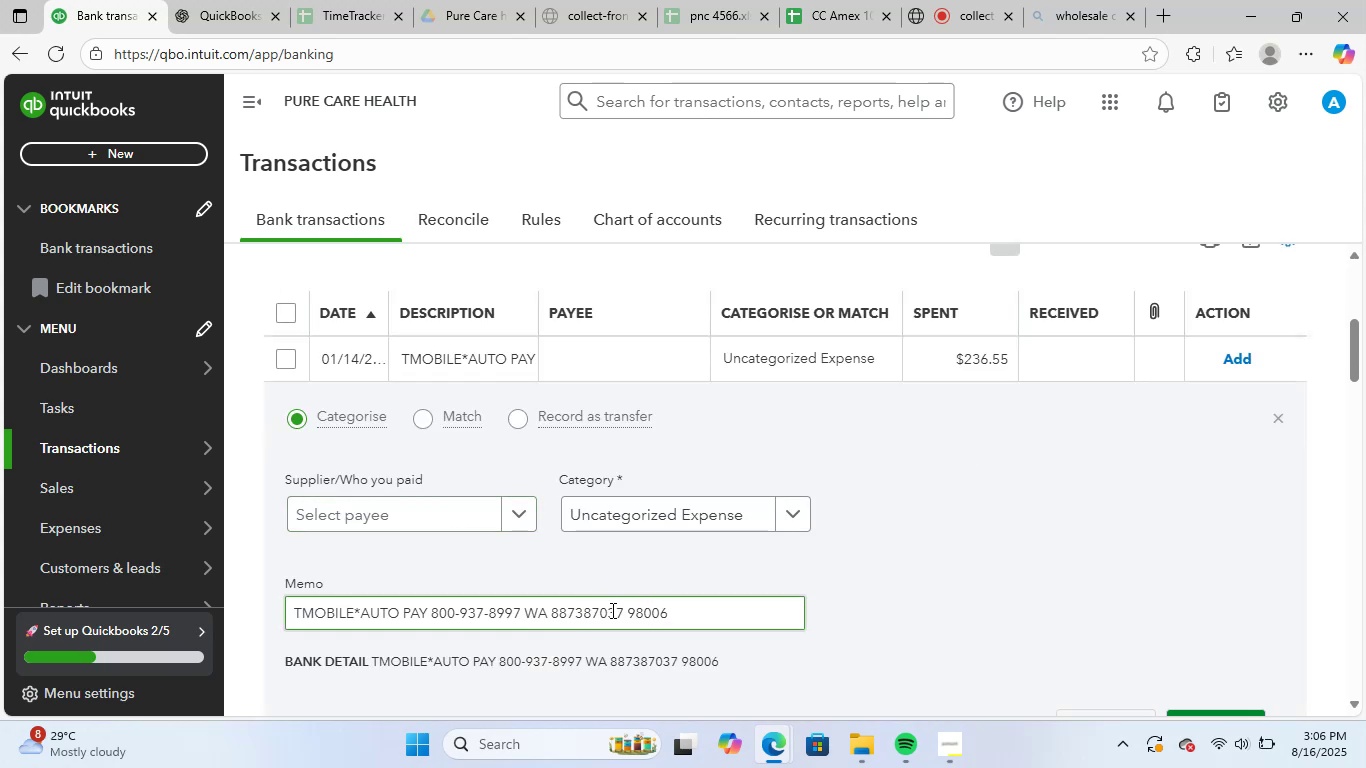 
left_click_drag(start_coordinate=[351, 615], to_coordinate=[291, 615])
 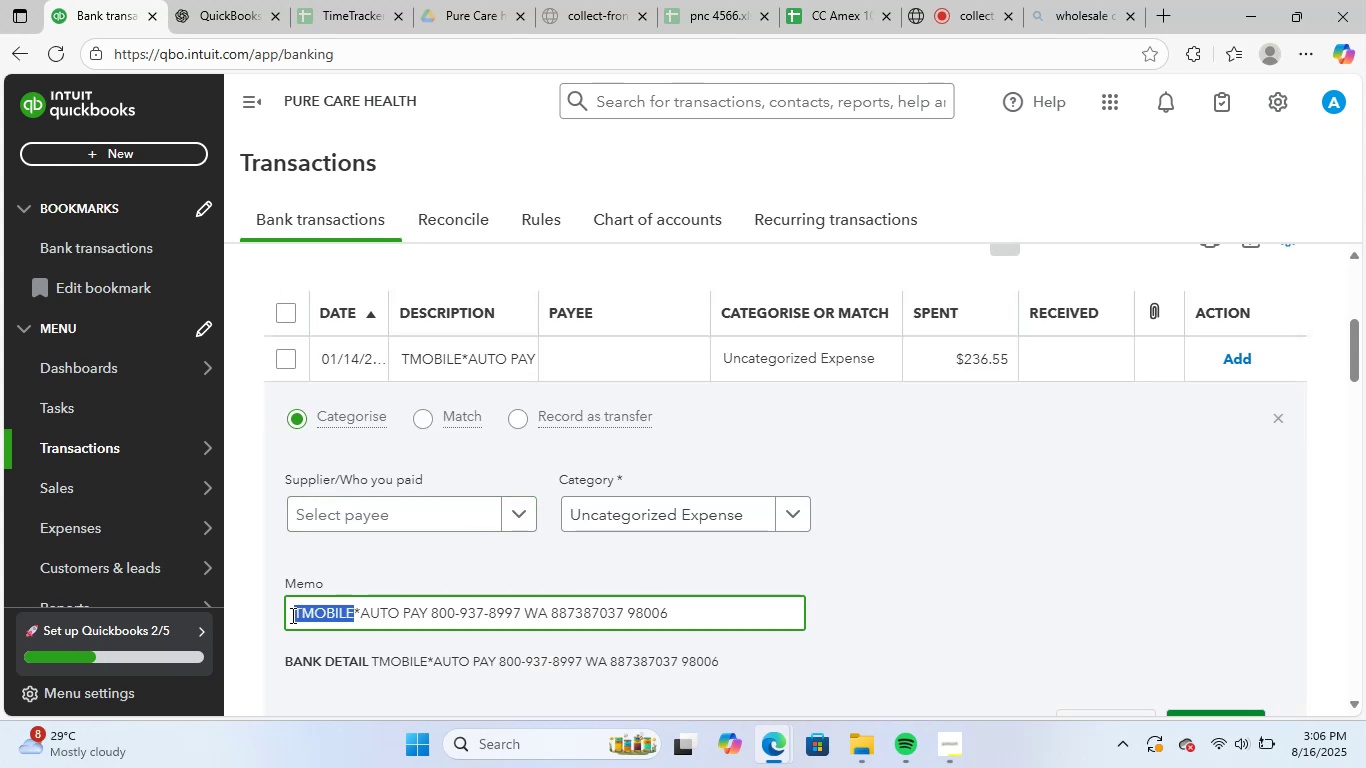 
key(Control+C)
 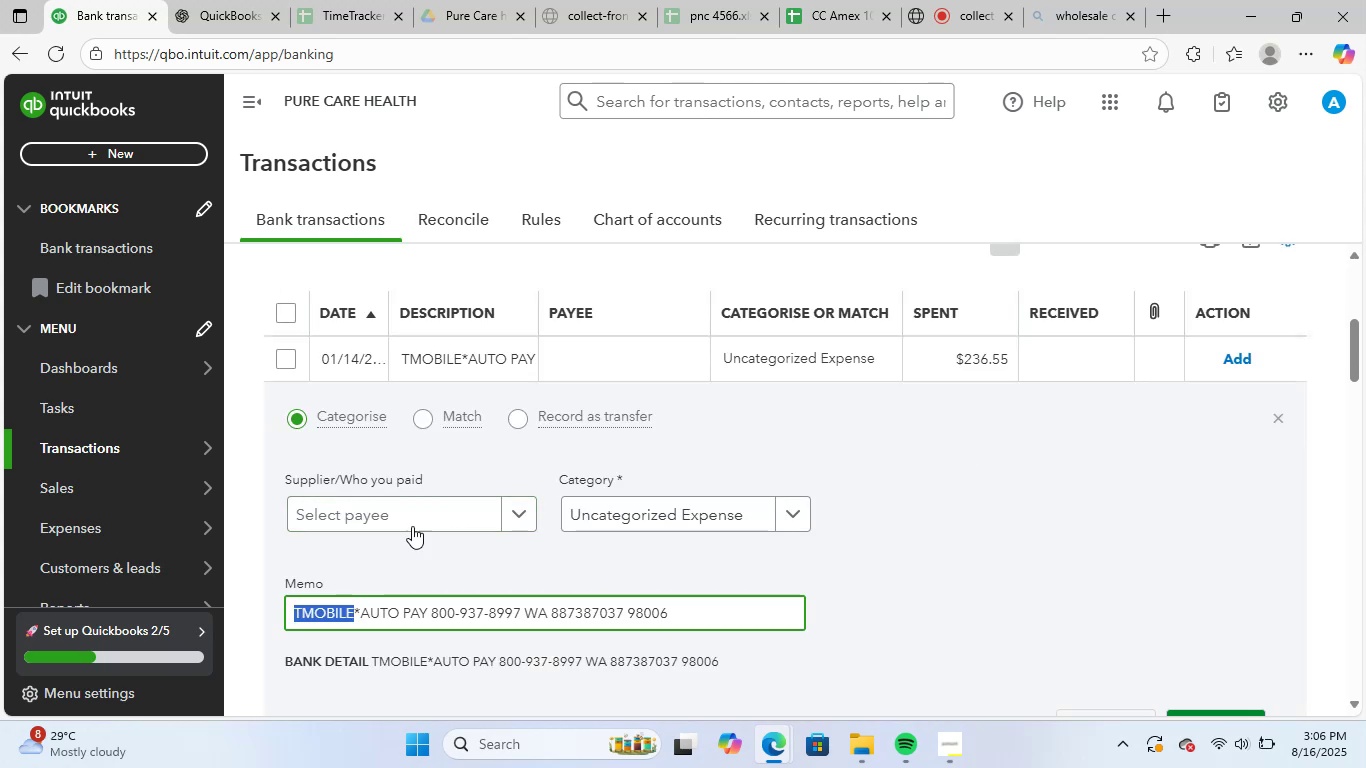 
left_click([419, 509])
 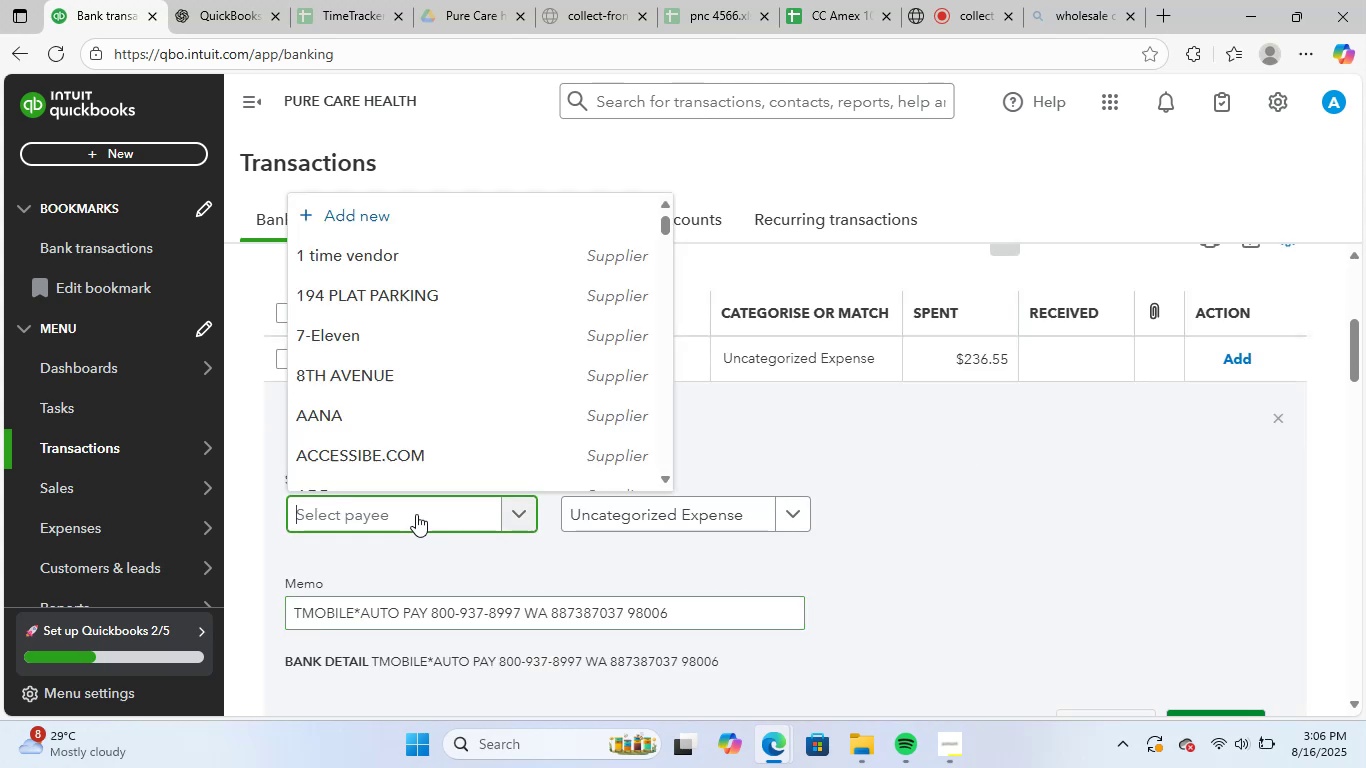 
key(Control+V)
 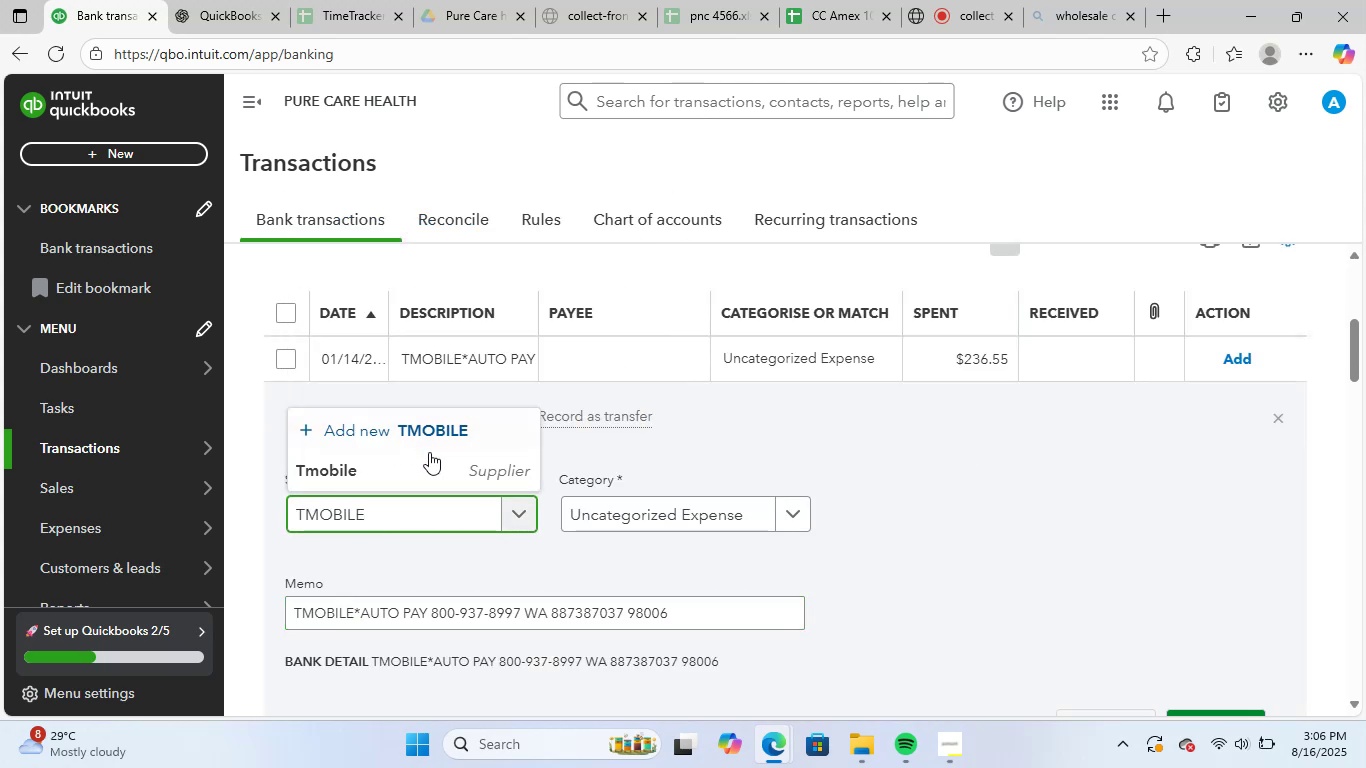 
left_click([428, 462])
 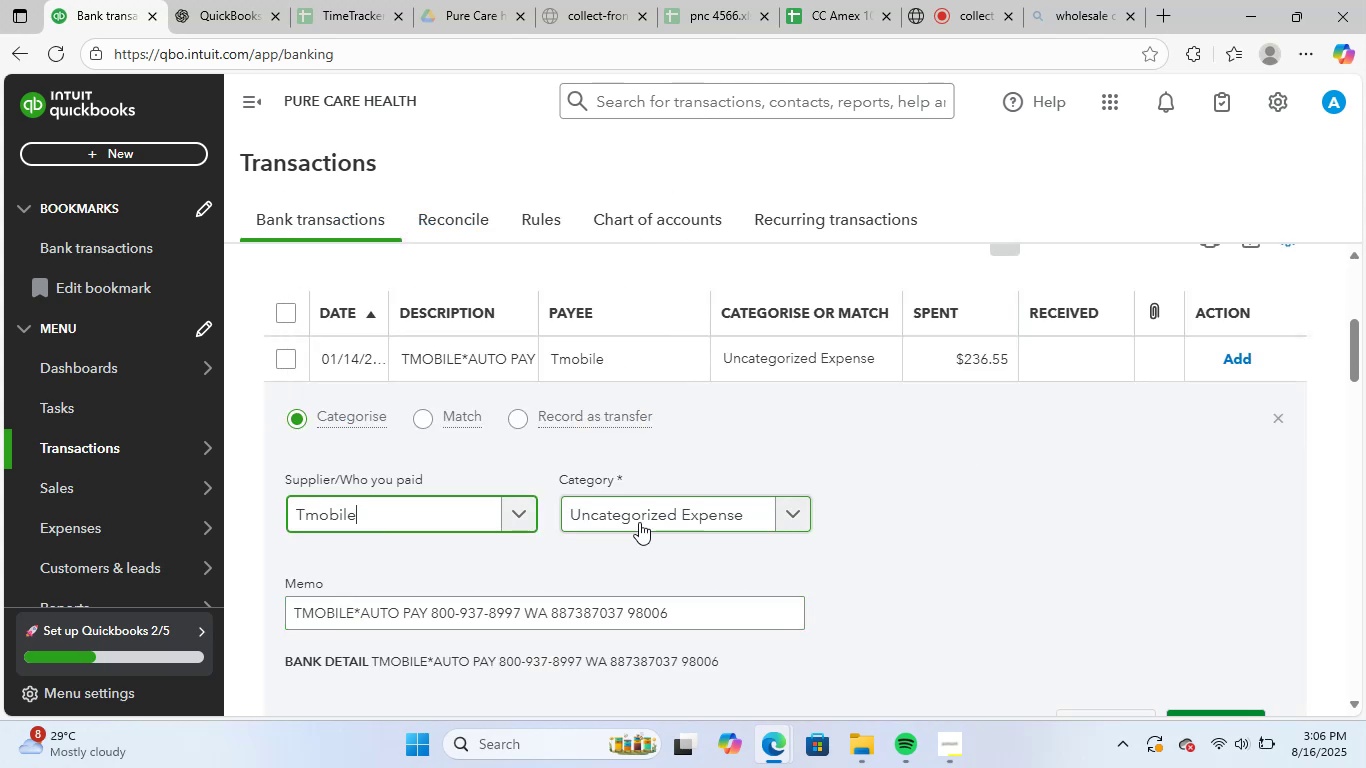 
left_click([648, 519])
 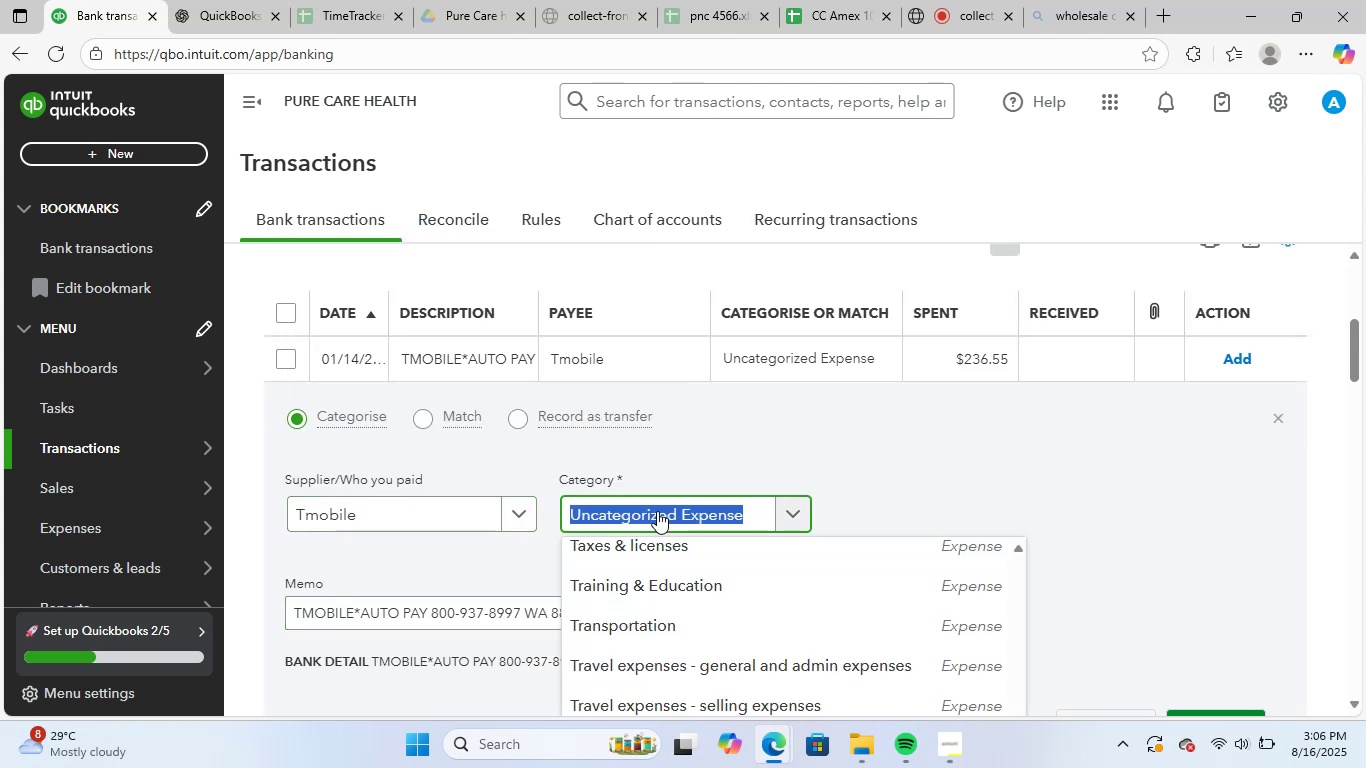 
type(tele)
 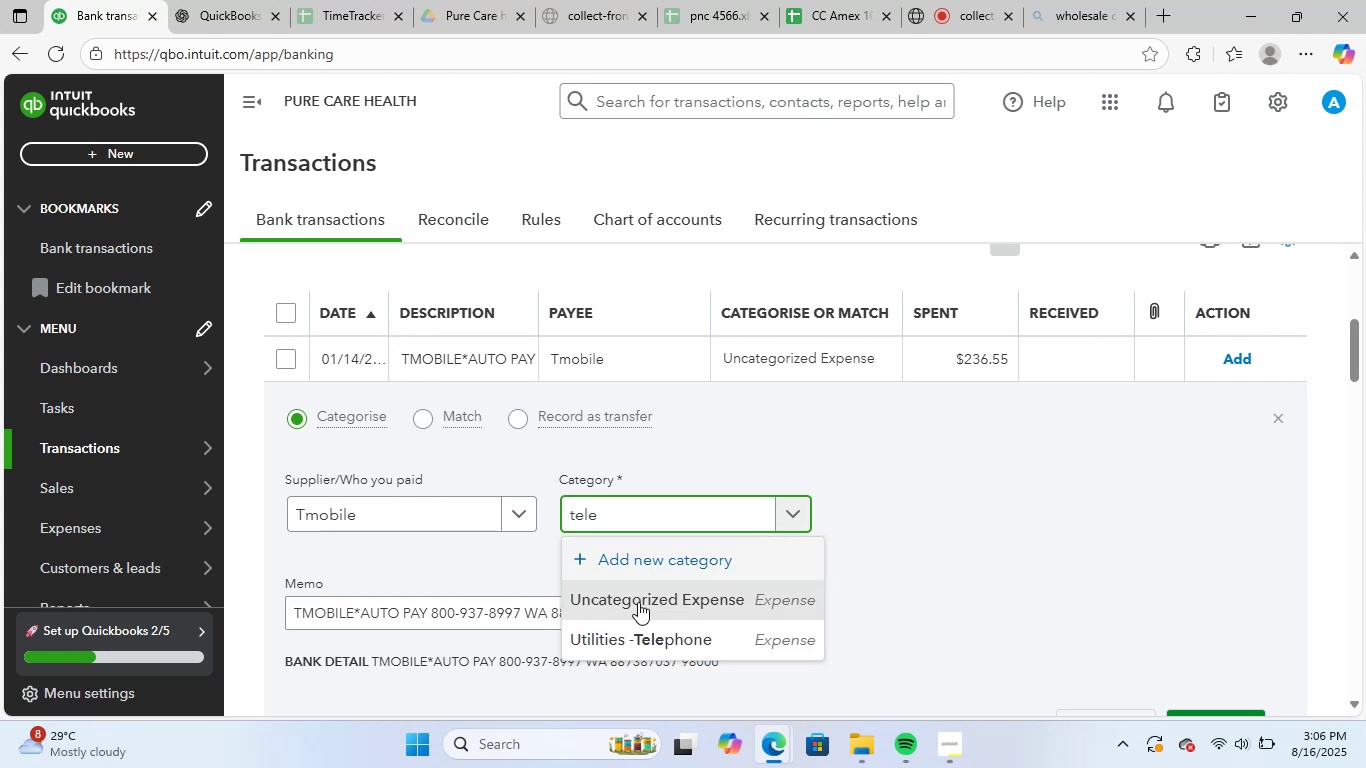 
left_click([634, 640])
 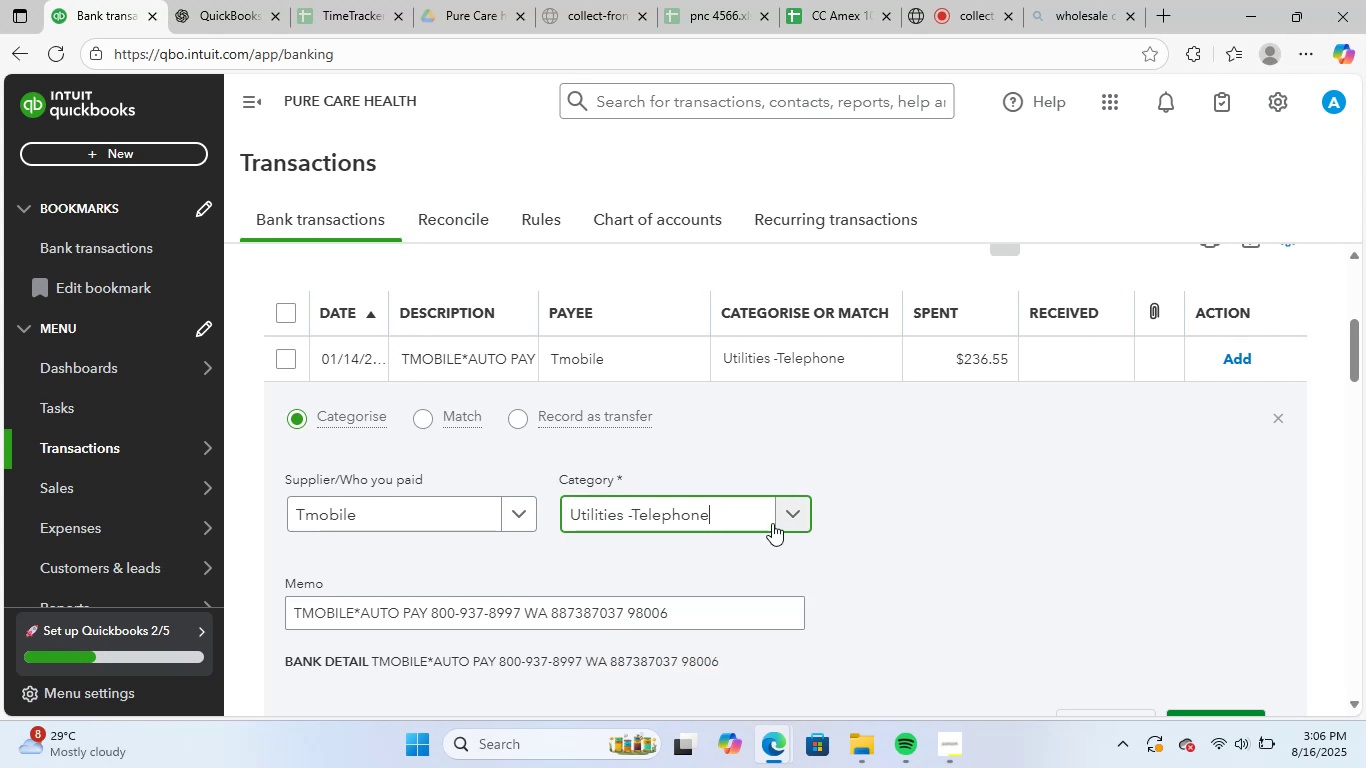 
scroll: coordinate [772, 523], scroll_direction: down, amount: 1.0
 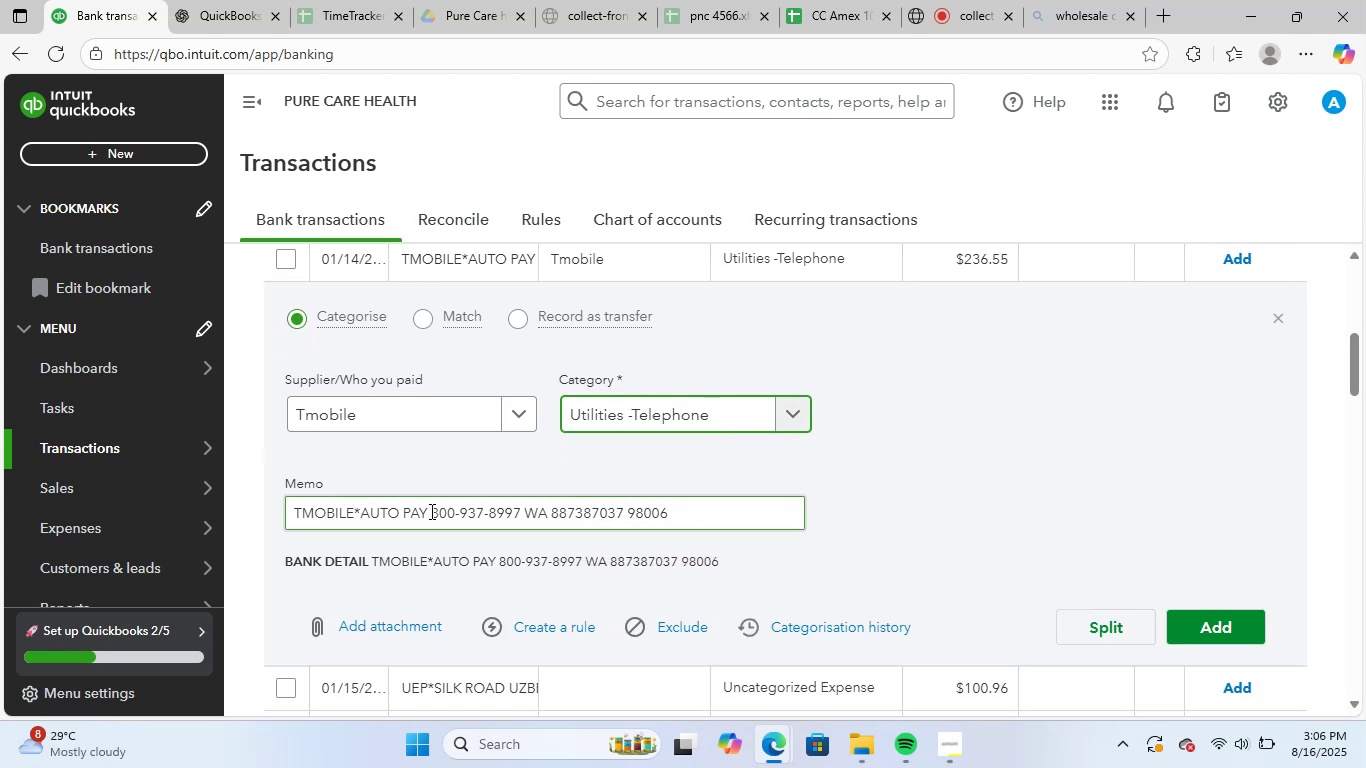 
left_click_drag(start_coordinate=[429, 512], to_coordinate=[298, 512])
 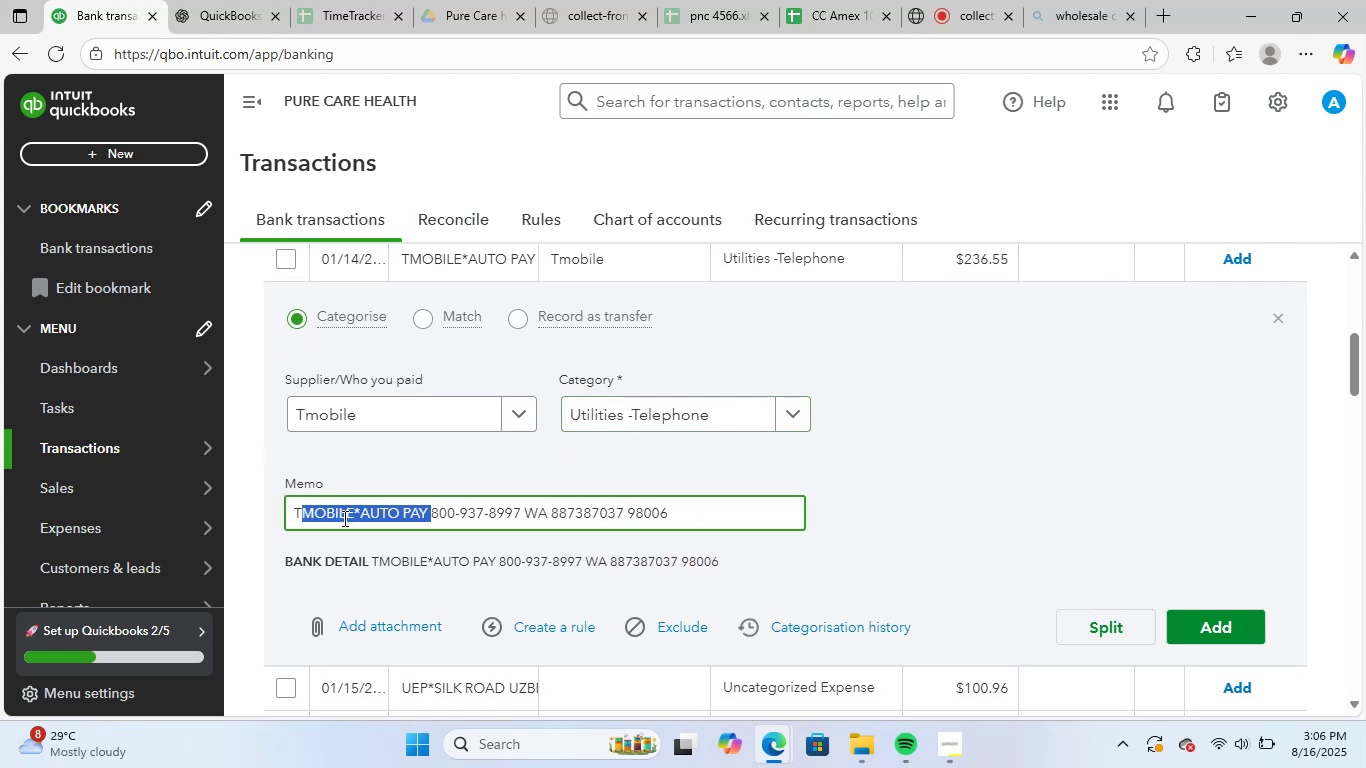 
key(Shift+ArrowLeft)
 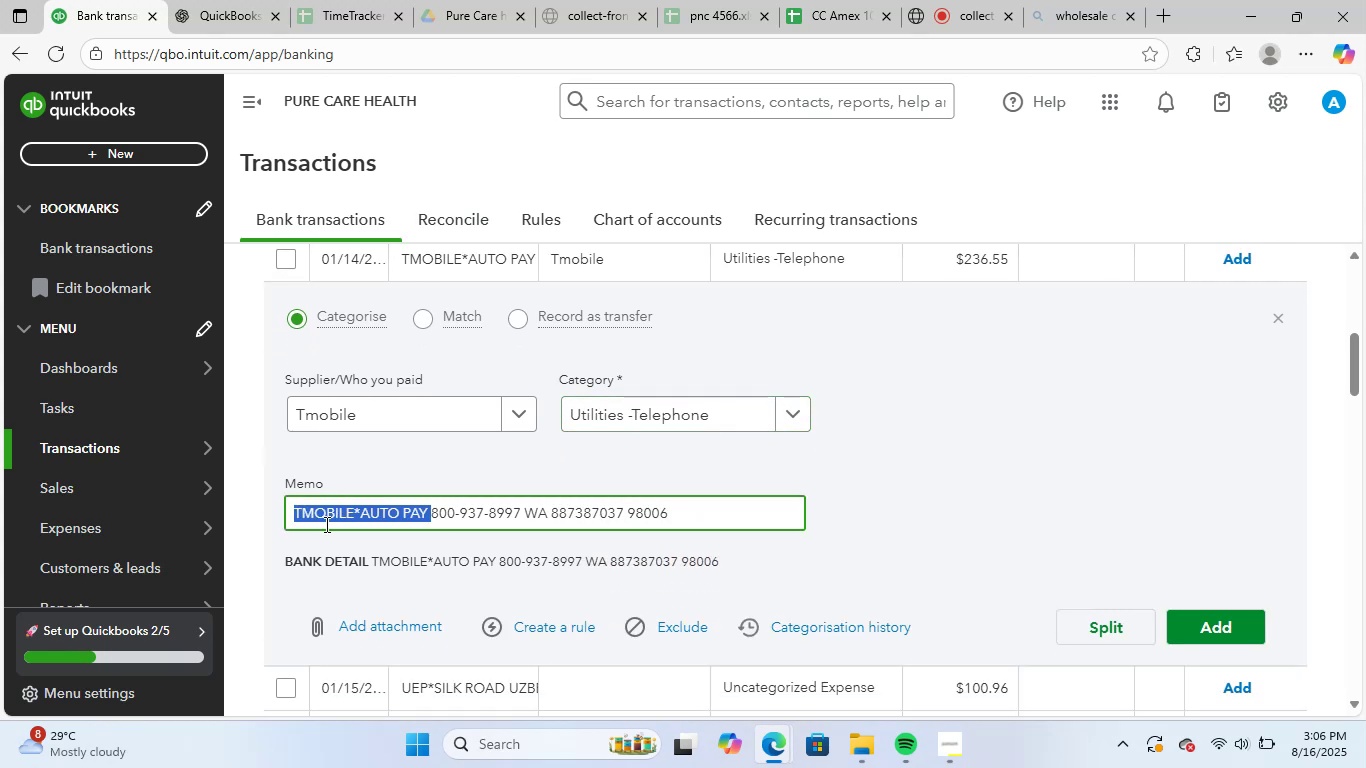 
key(Control+C)
 